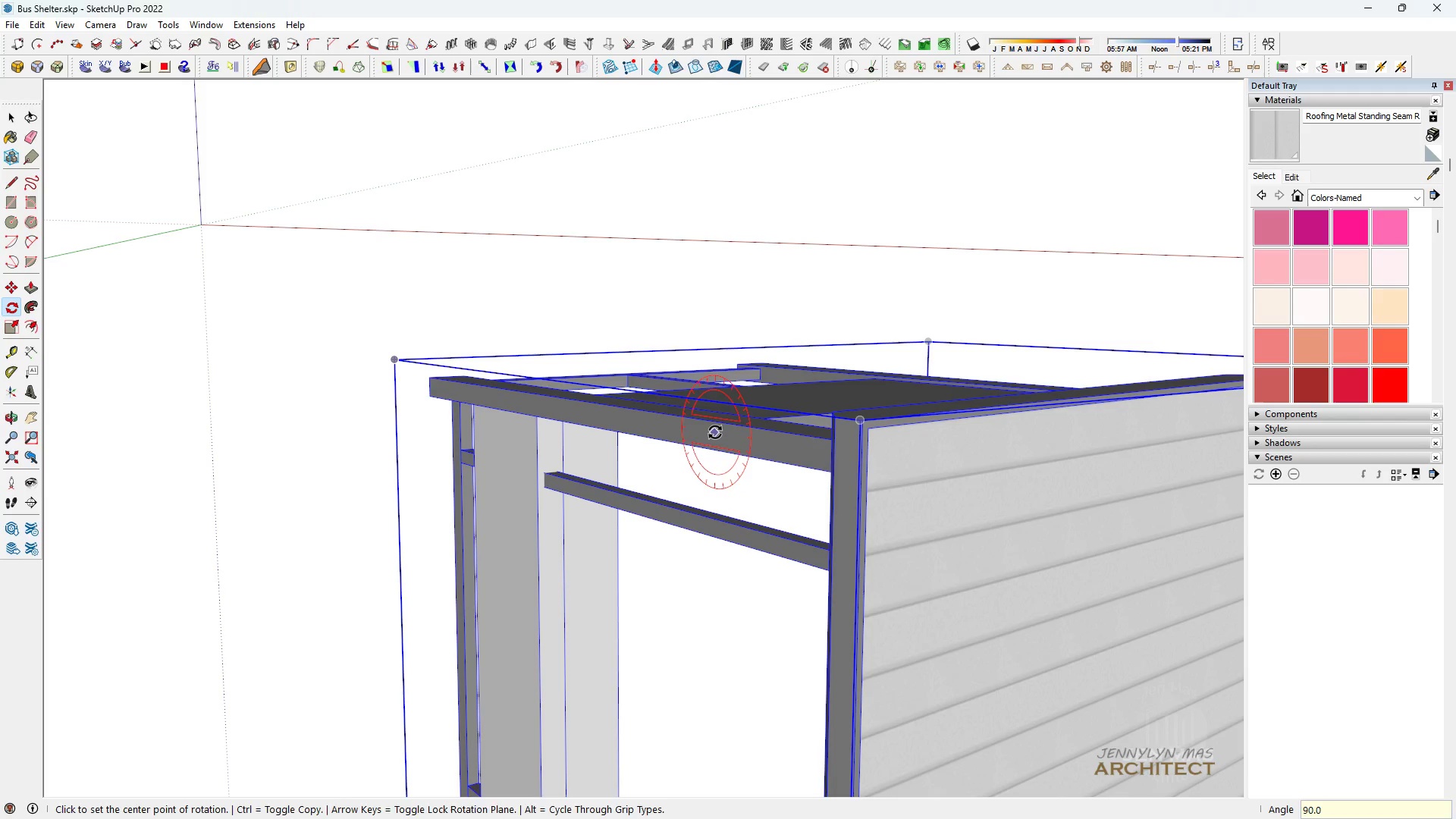 
double_click([752, 447])
 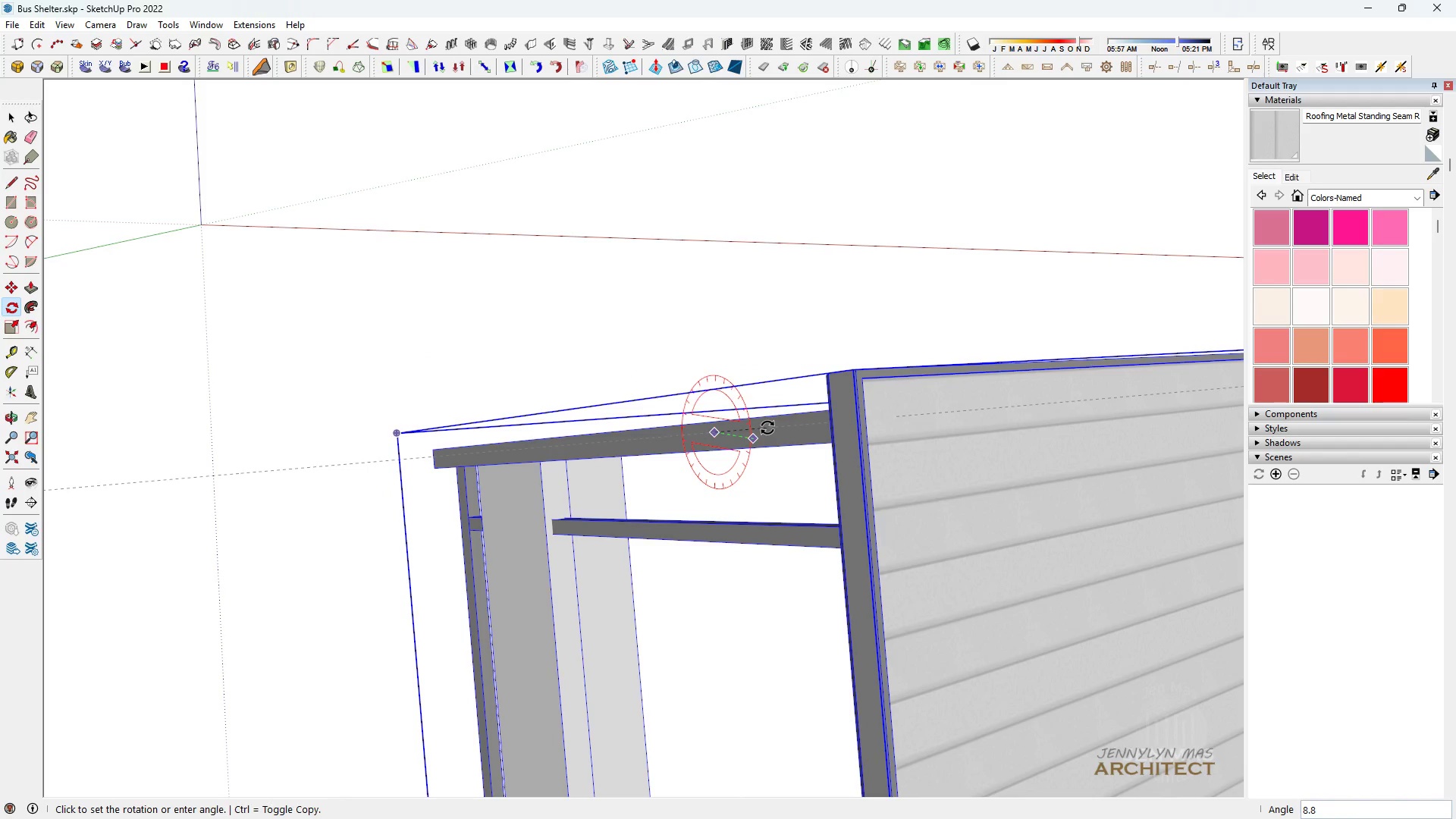 
type(90)
 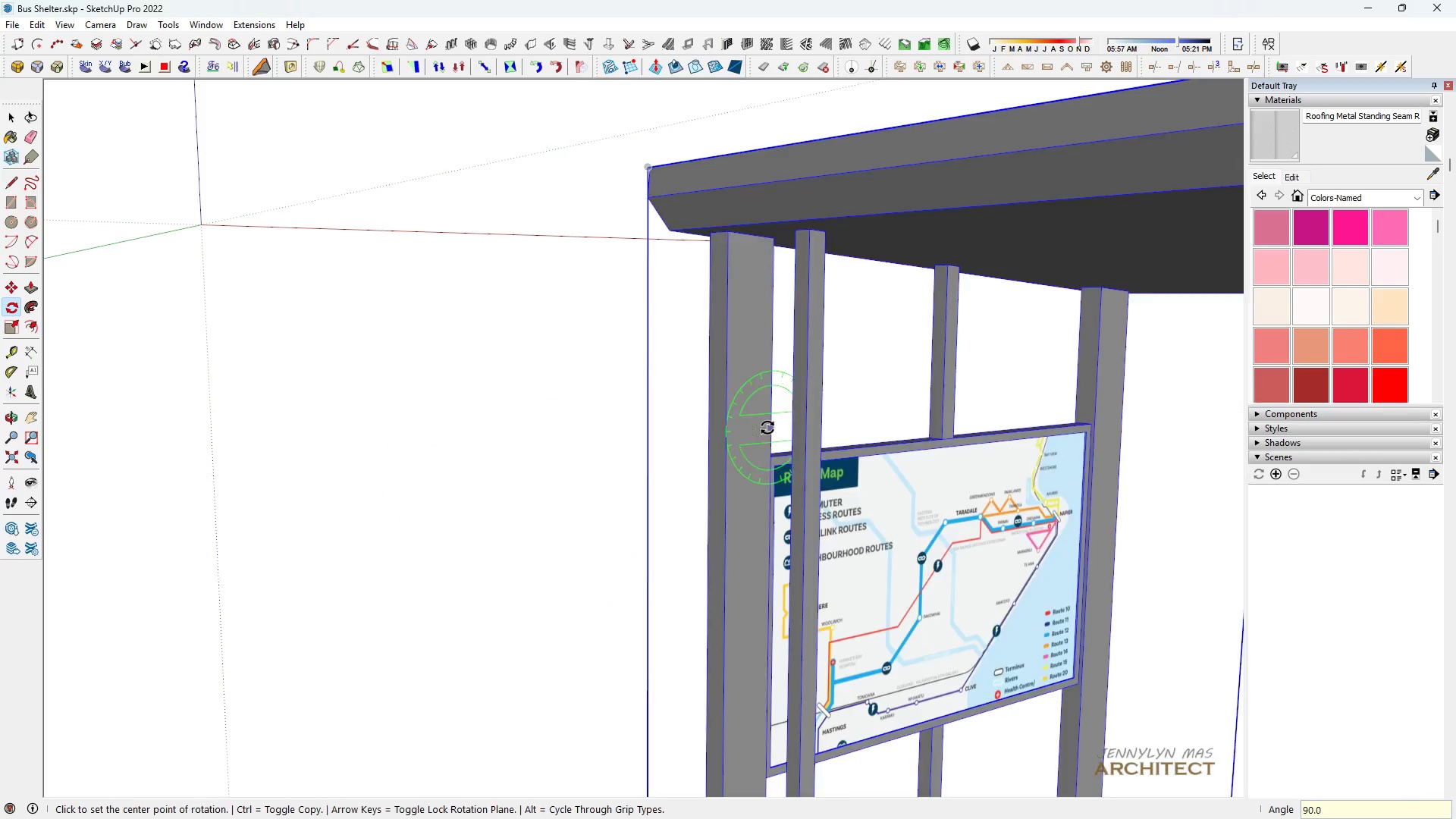 
key(Enter)
 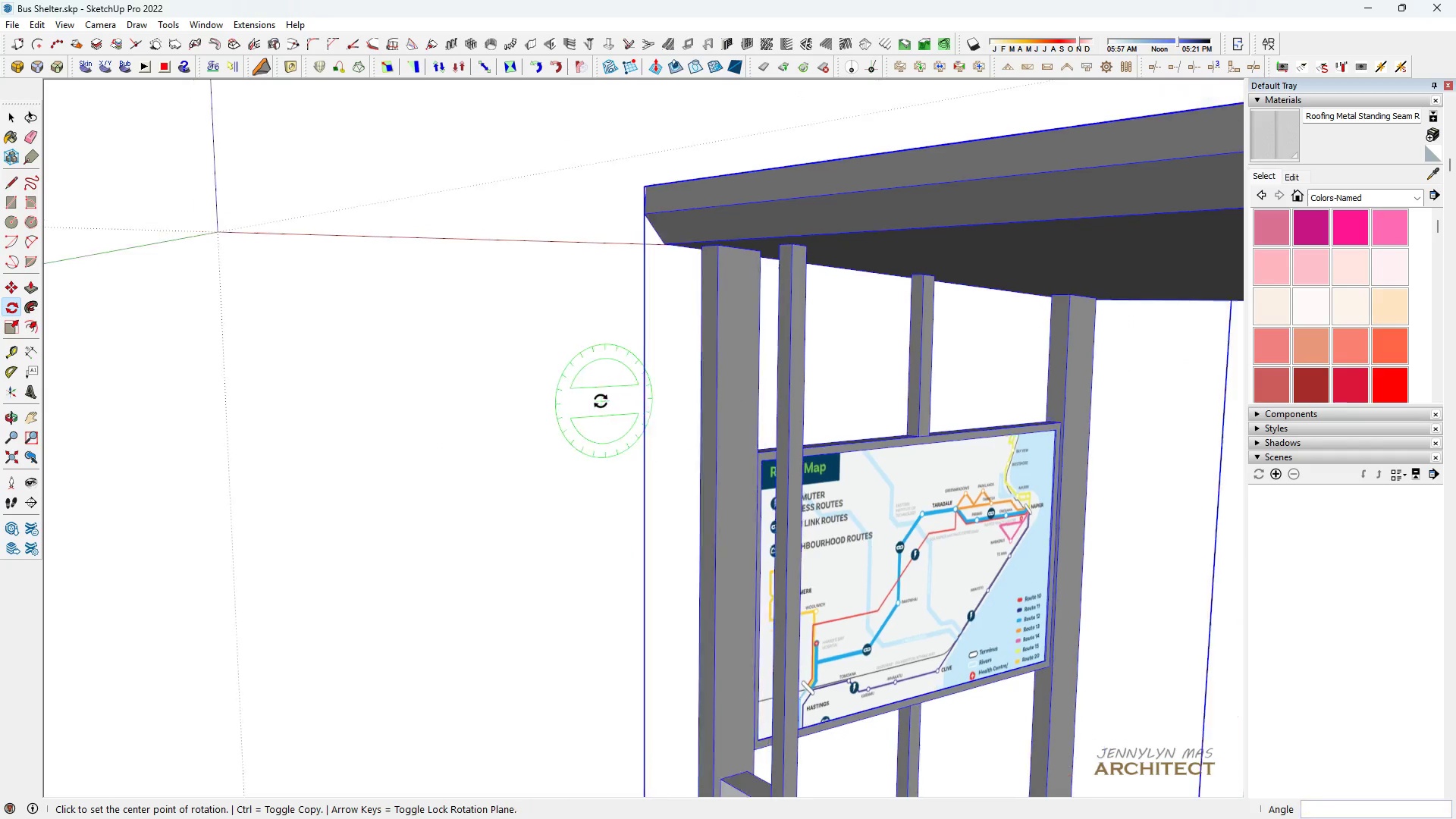 
scroll: coordinate [608, 577], scroll_direction: down, amount: 18.0
 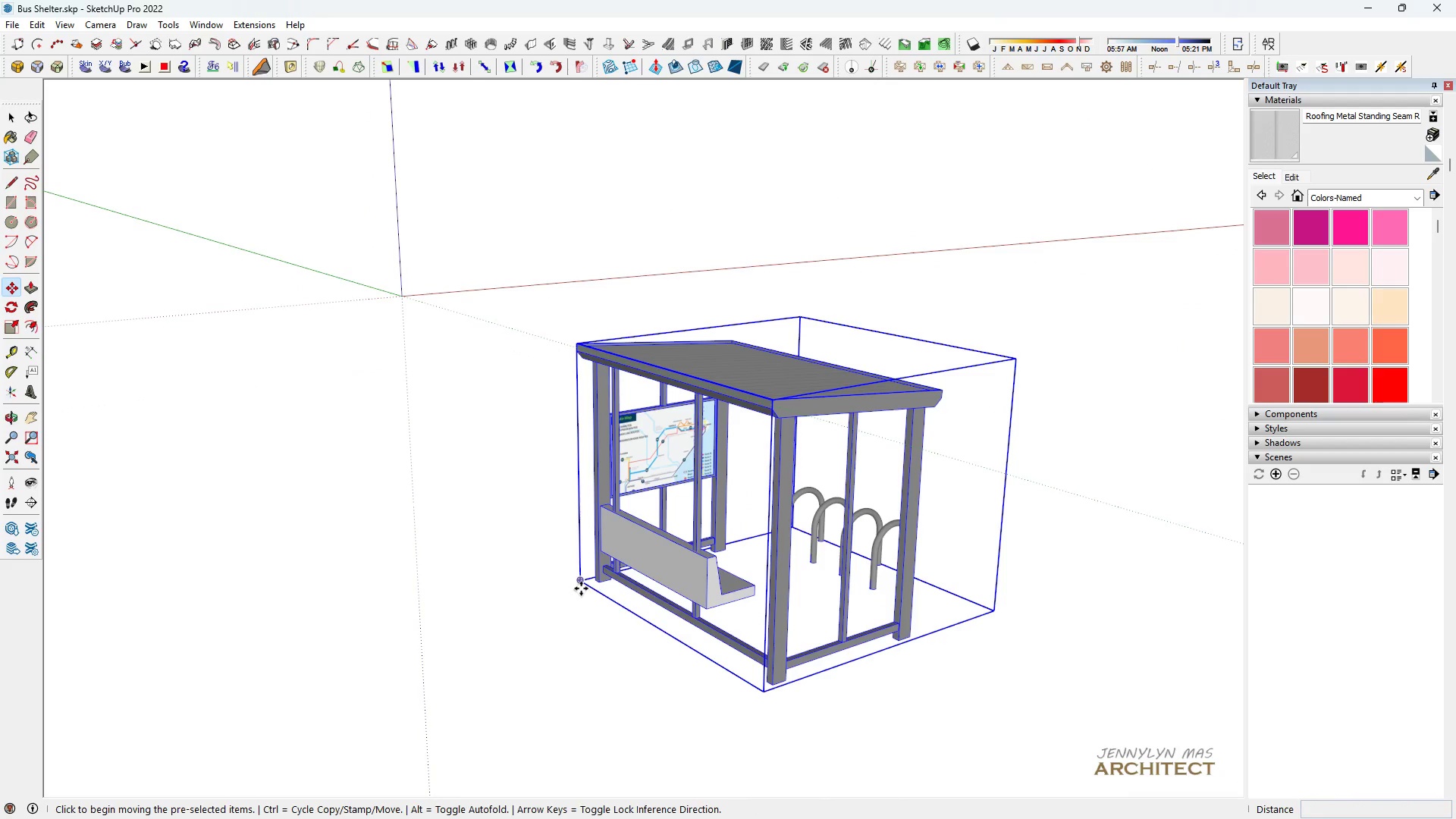 
key(Space)
 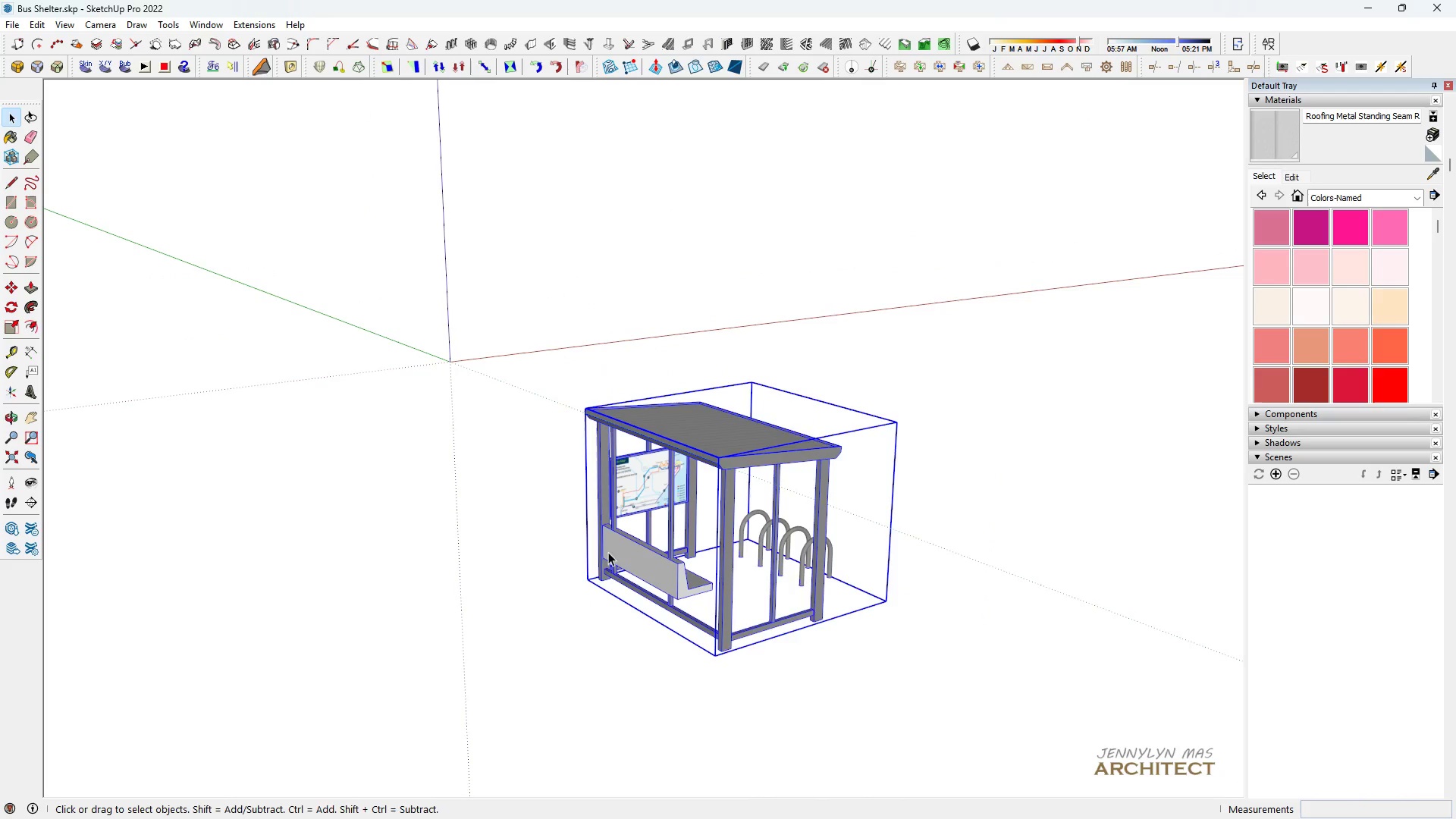 
key(H)
 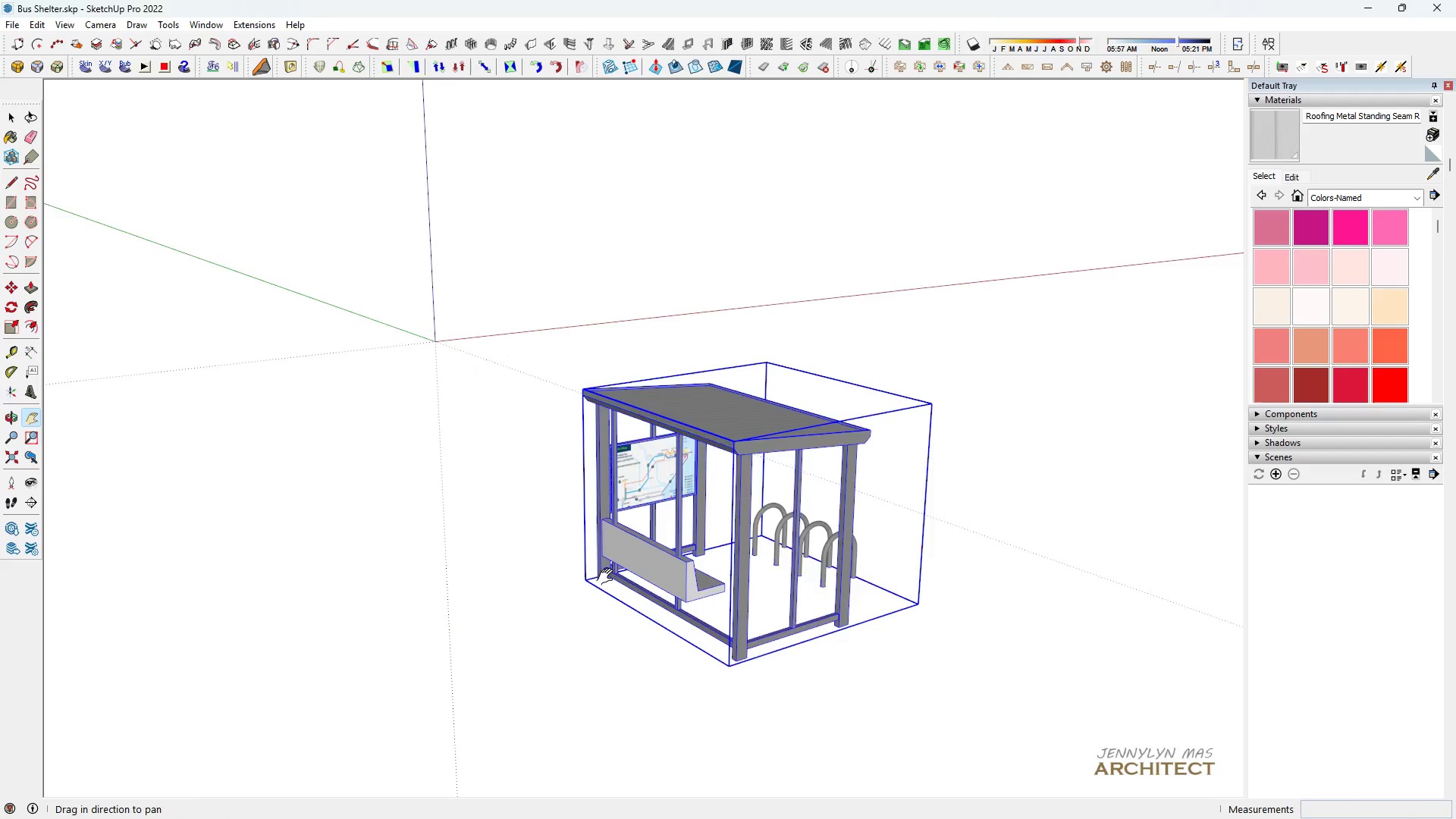 
key(Space)
 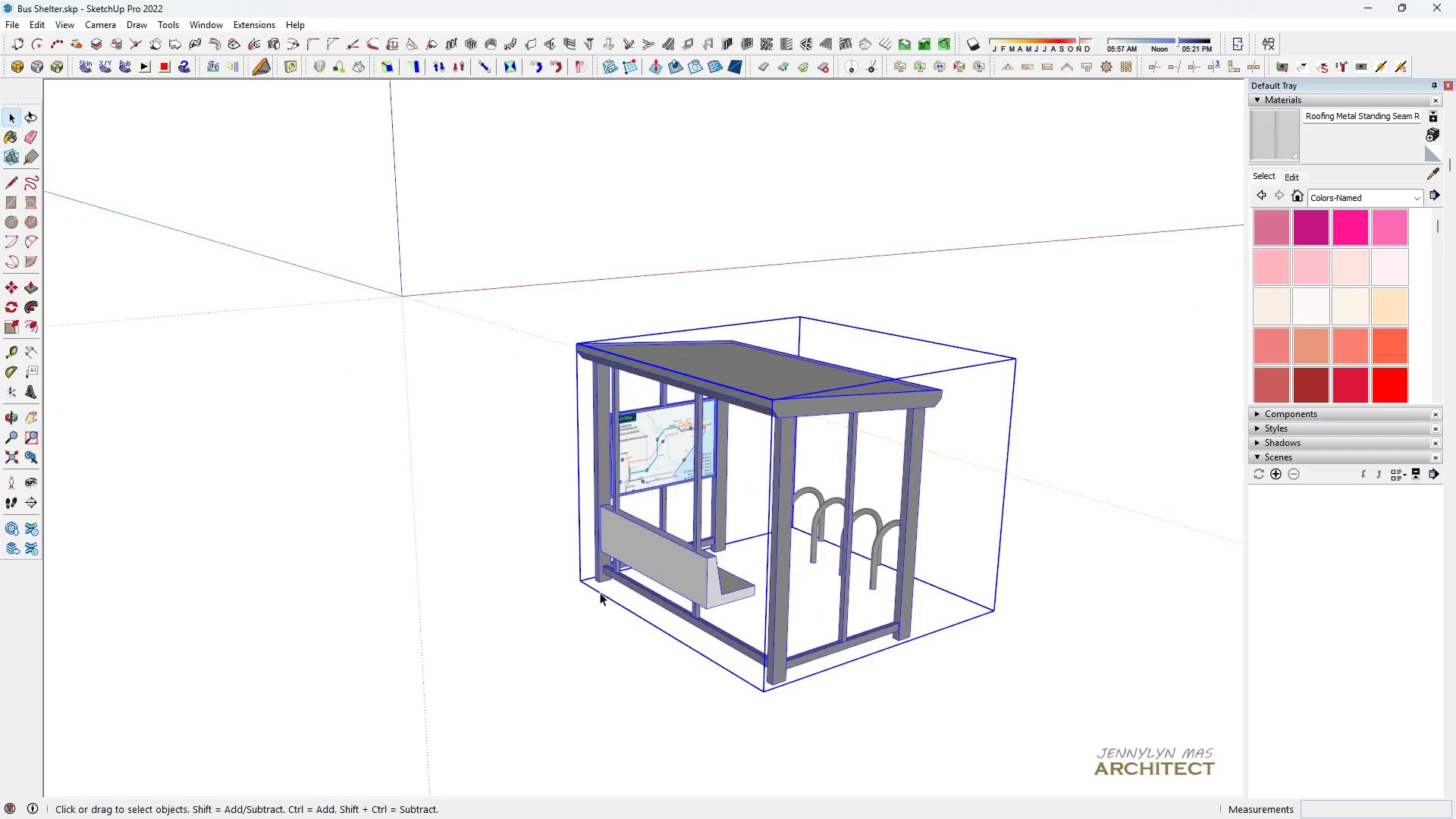 
key(M)
 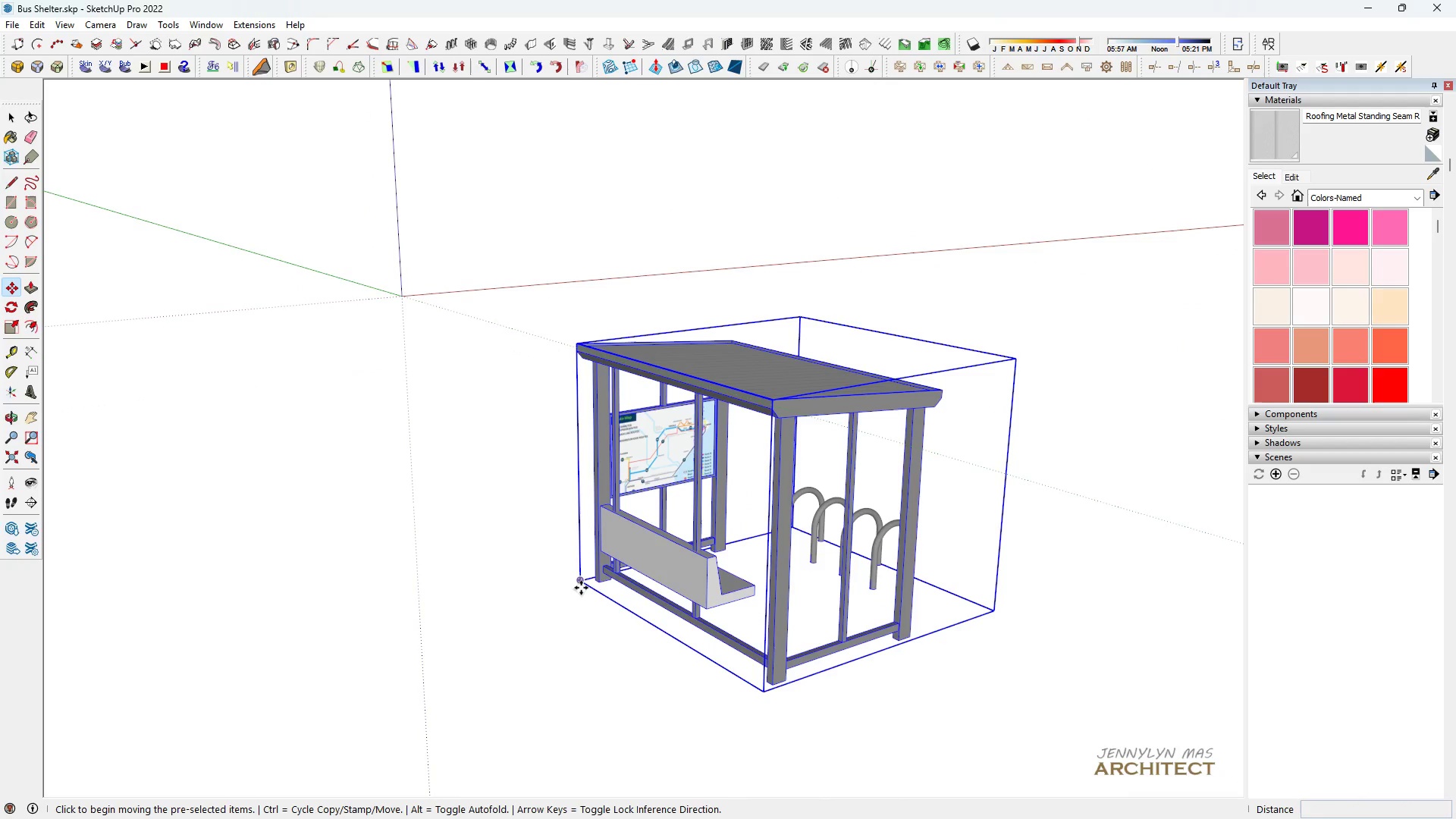 
left_click([581, 588])
 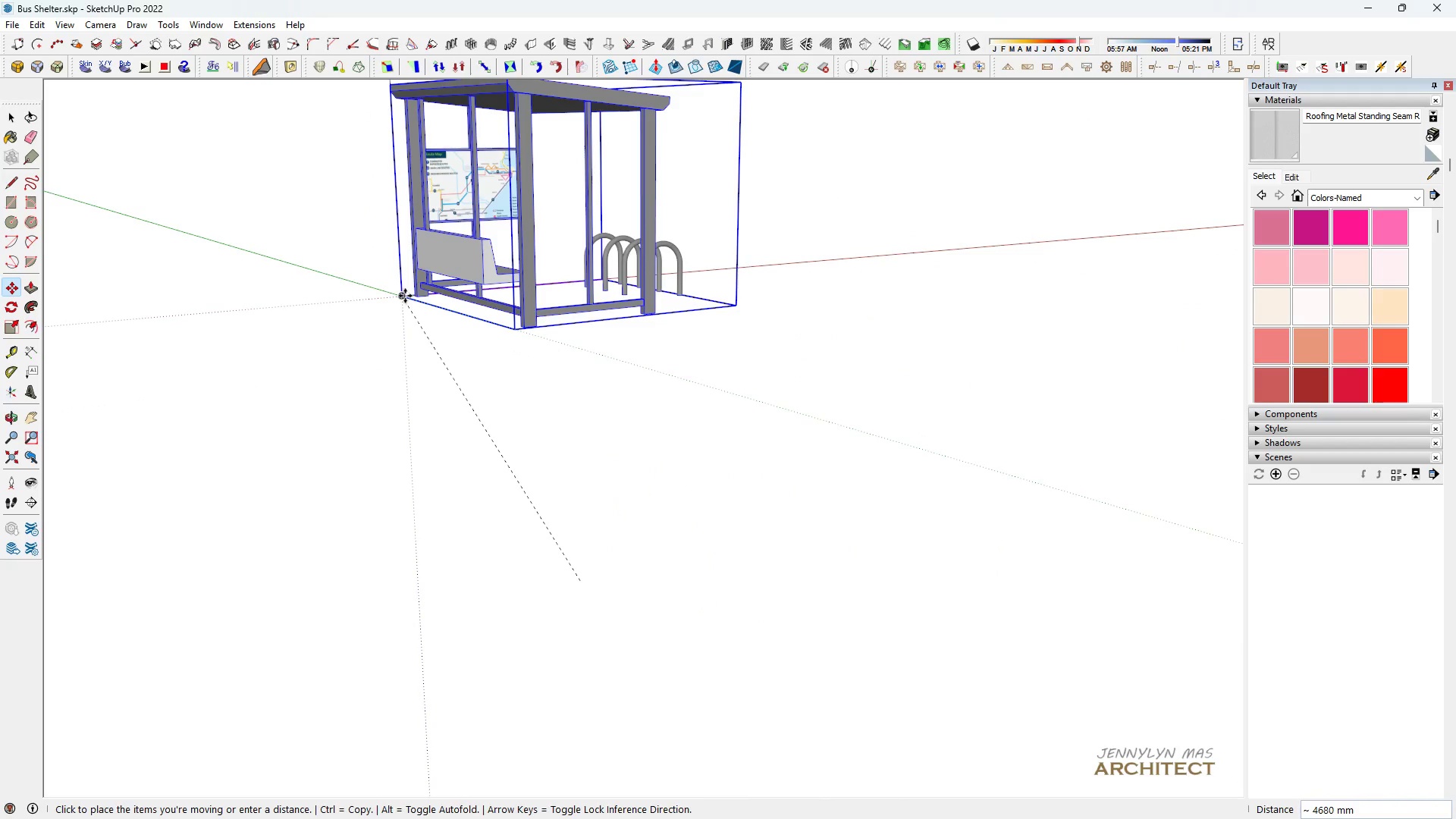 
key(Space)
 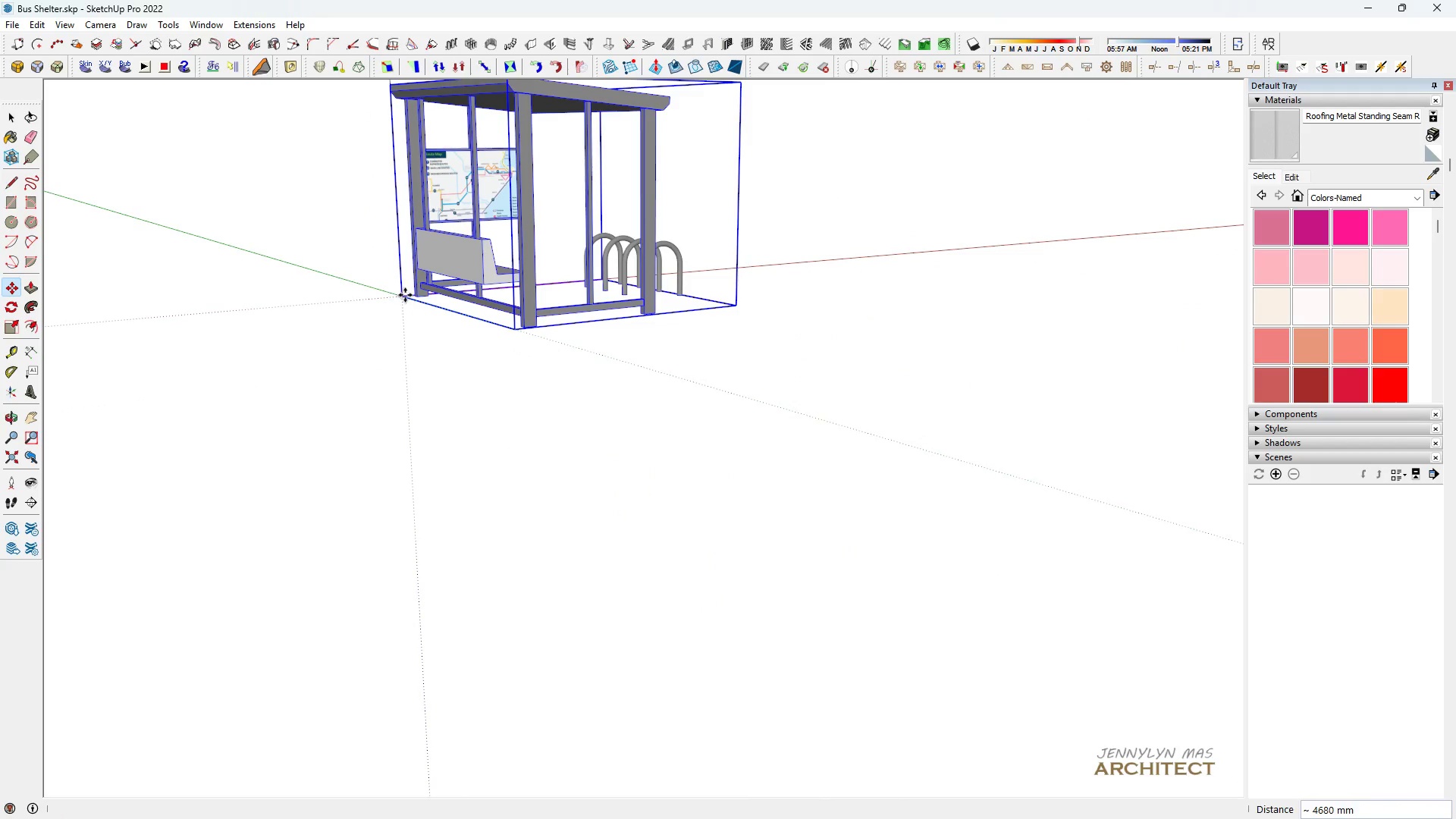 
left_click([405, 295])
 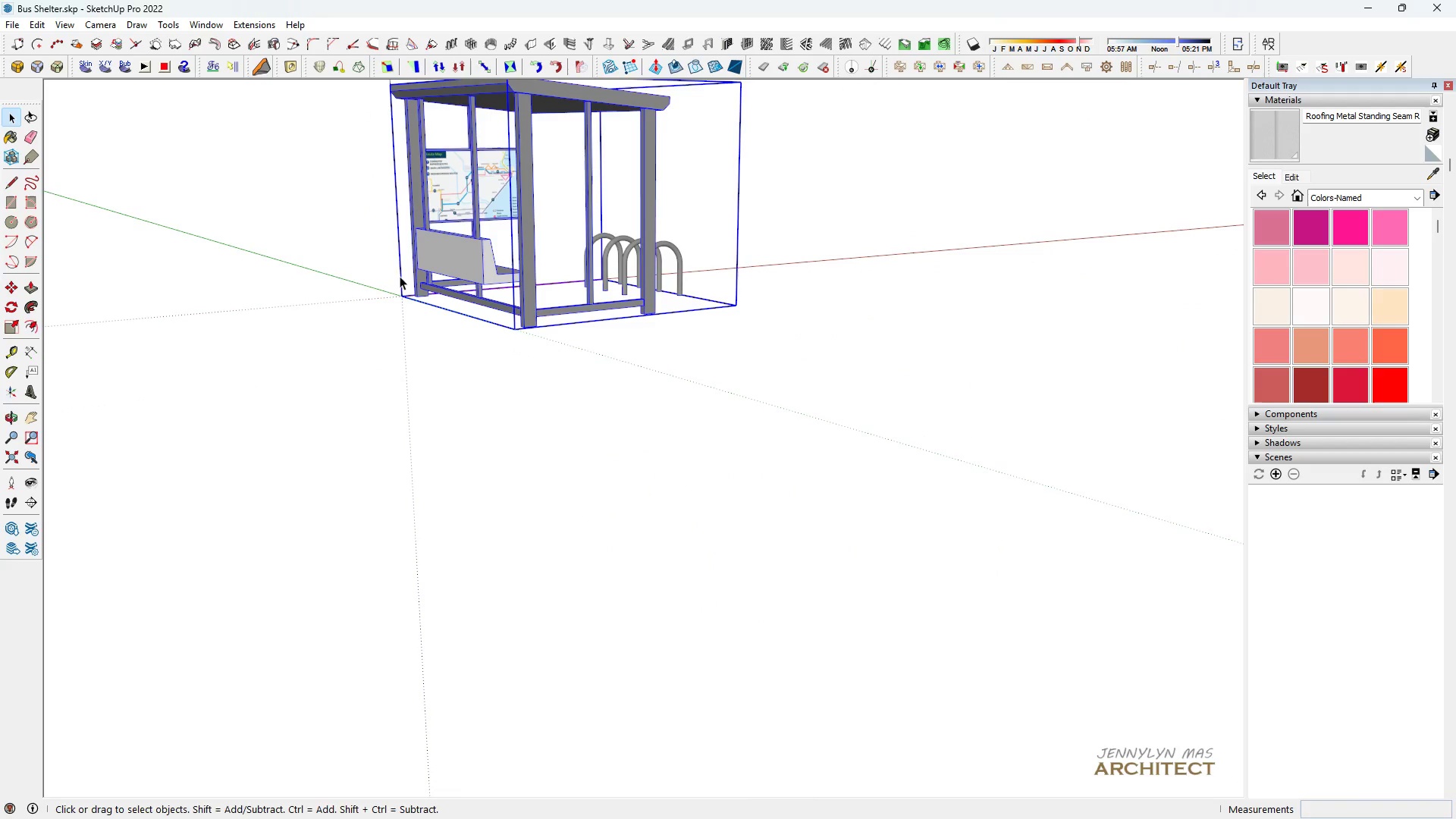 
key(H)
 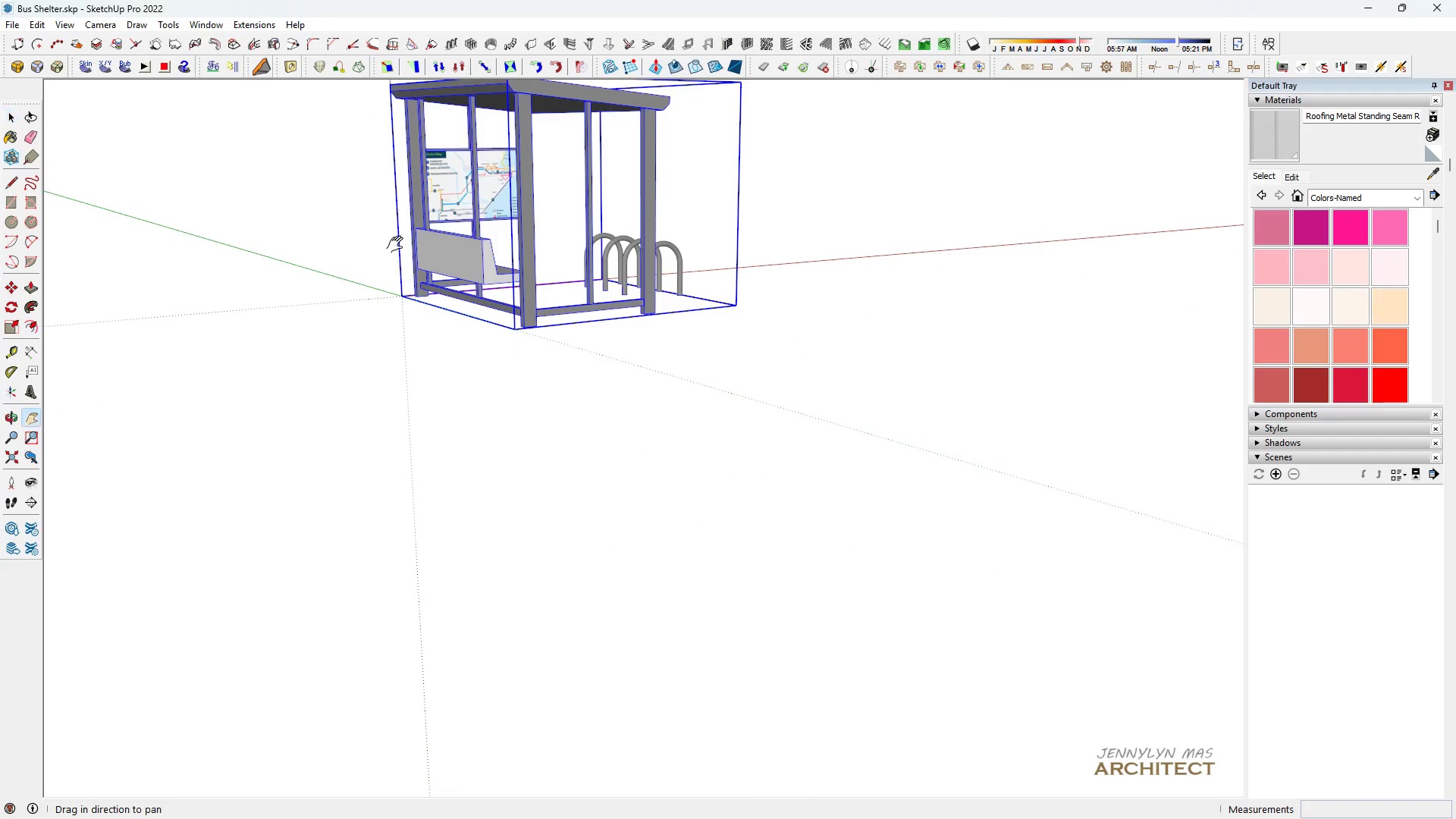 
scroll: coordinate [399, 244], scroll_direction: up, amount: 1.0
 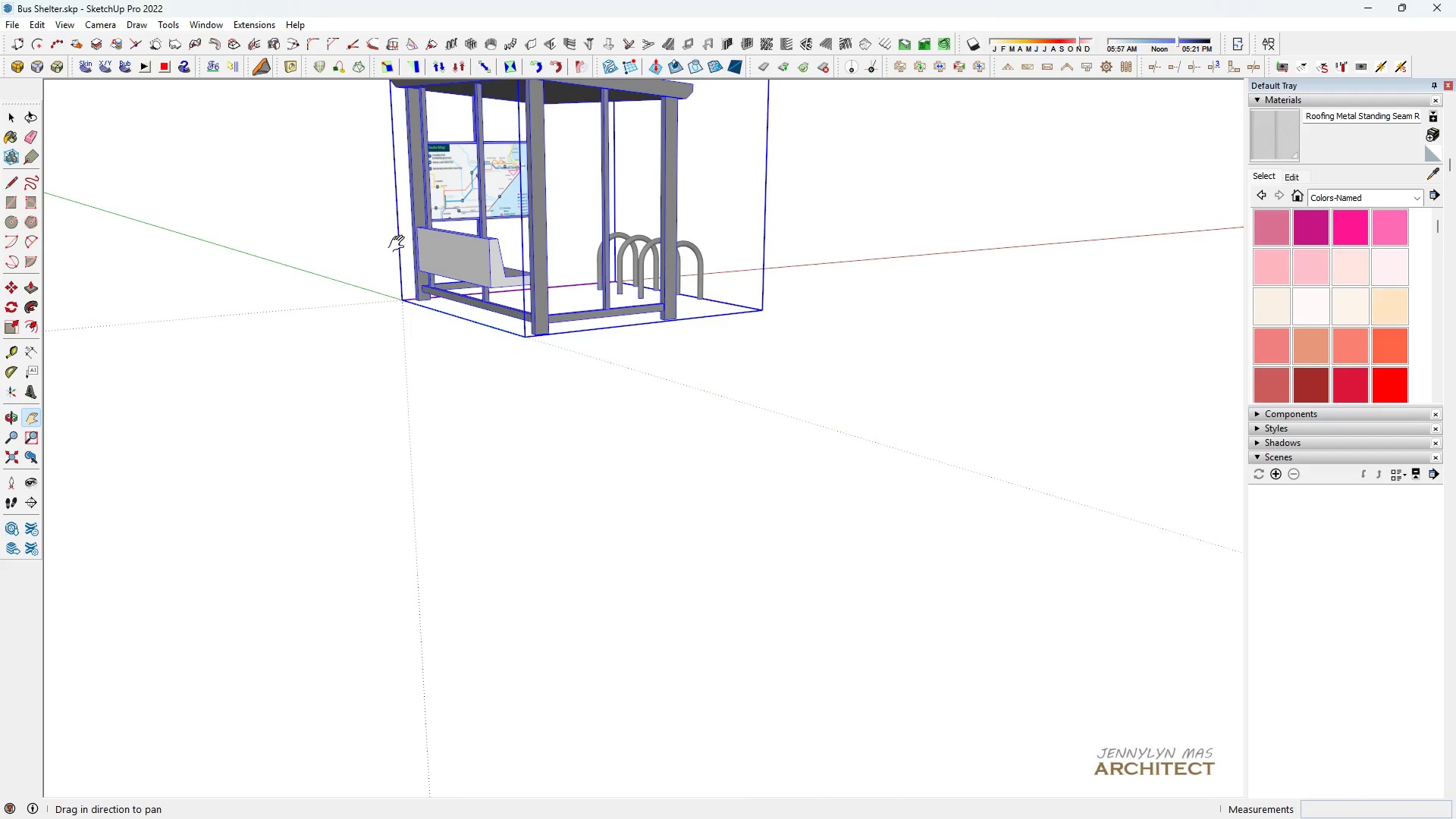 
left_click_drag(start_coordinate=[400, 244], to_coordinate=[419, 339])
 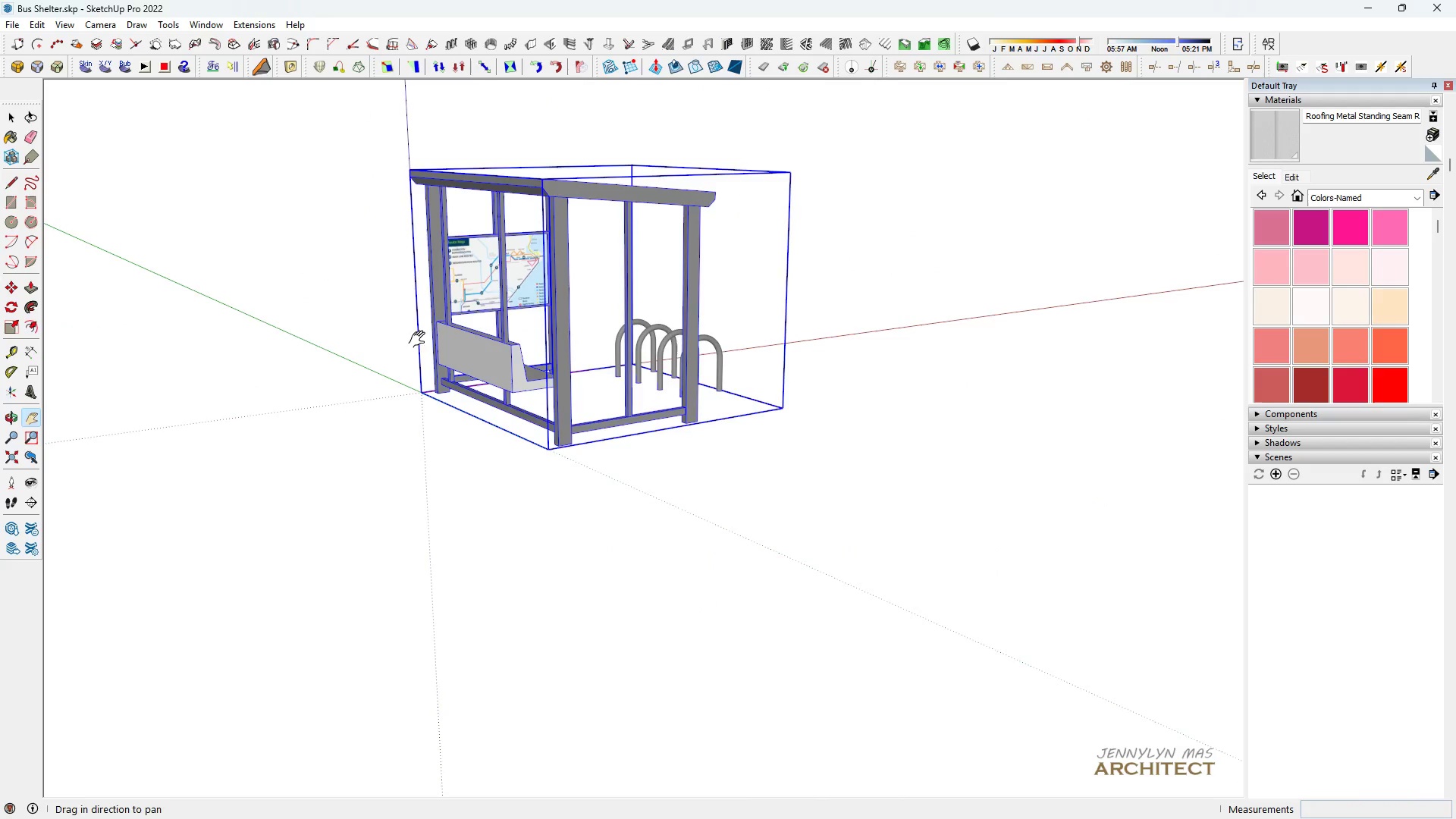 
key(Space)
 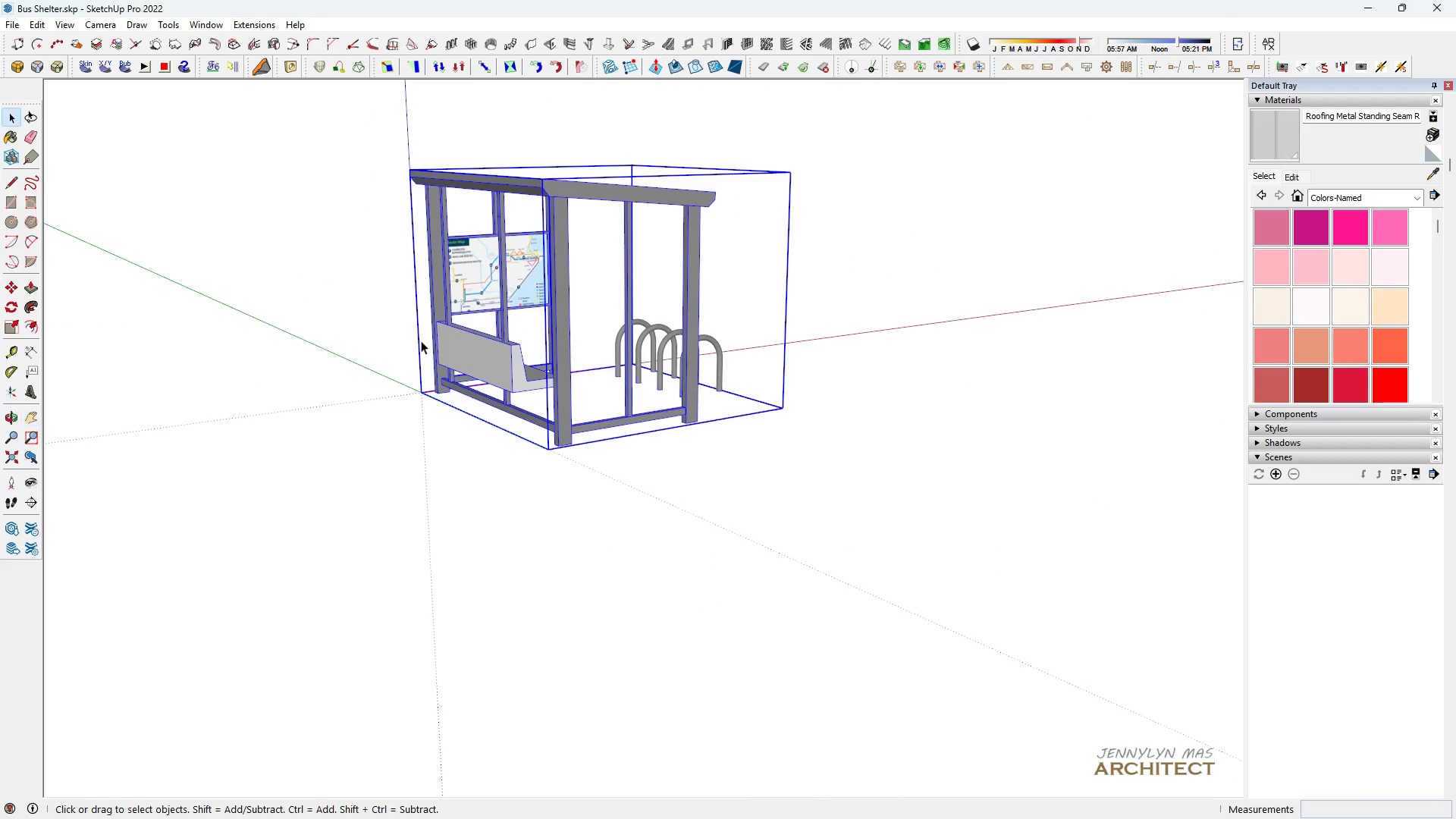 
scroll: coordinate [422, 347], scroll_direction: up, amount: 4.0
 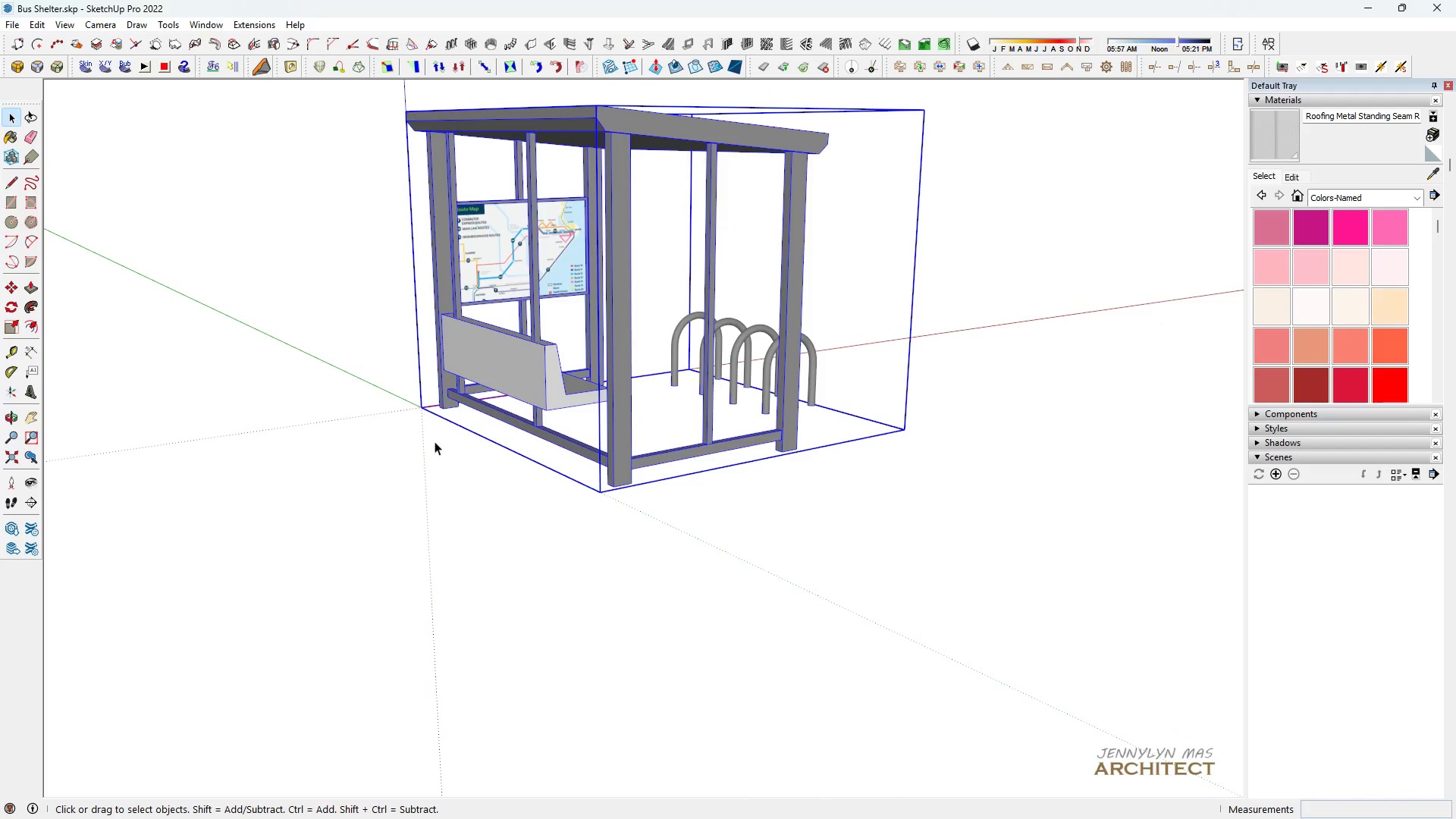 
key(Q)
 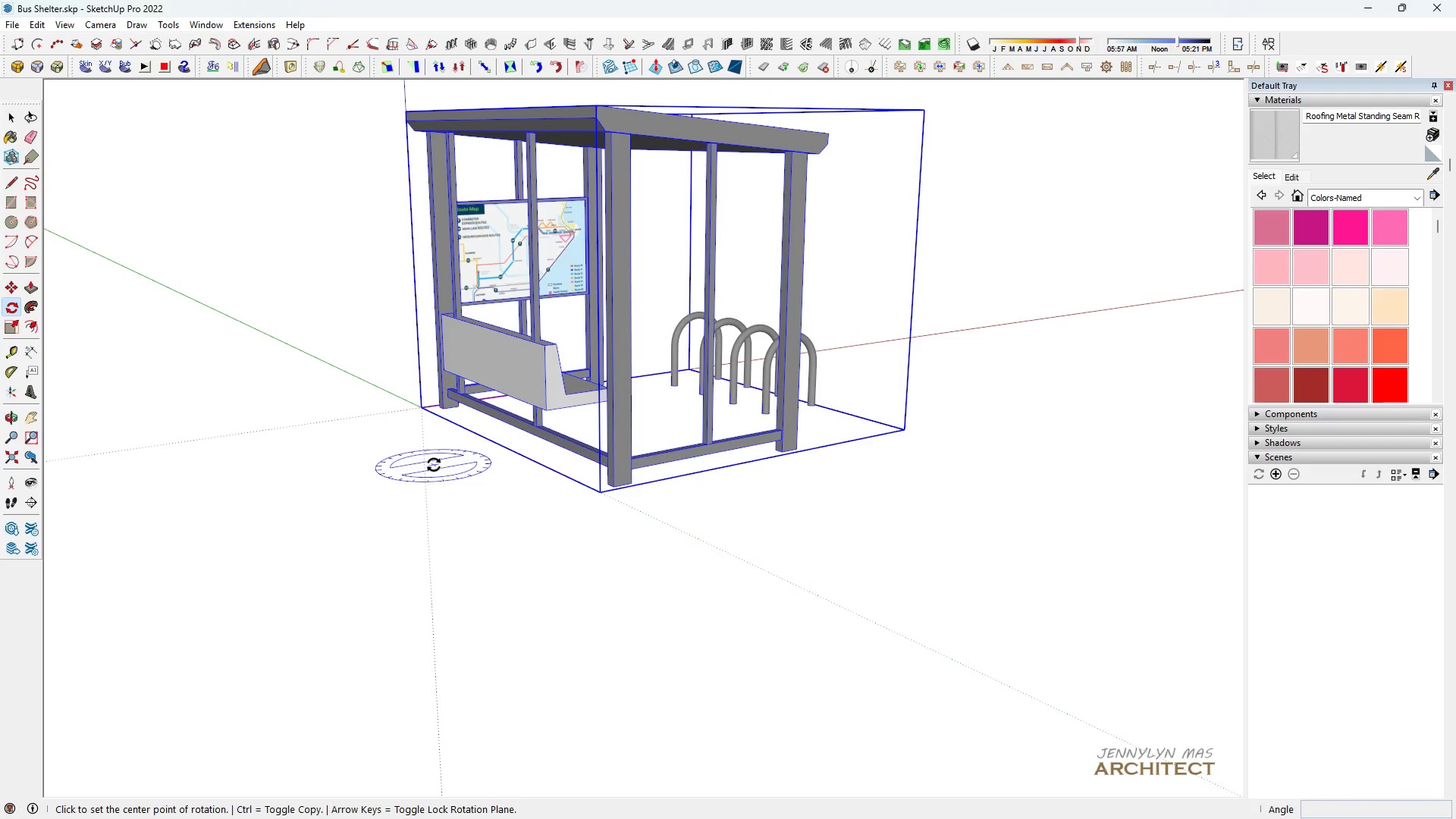 
left_click([434, 465])
 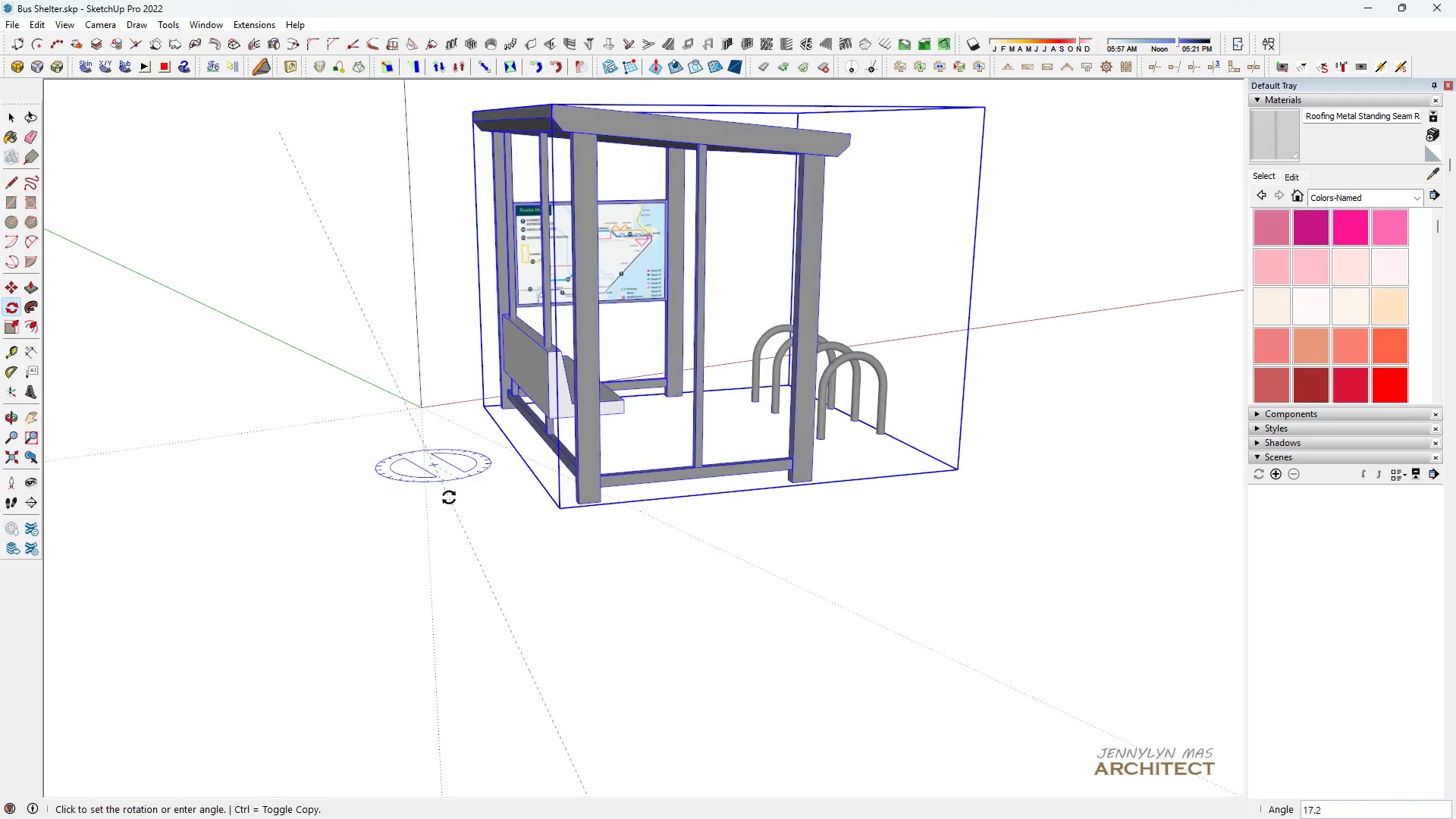 
type(90)
 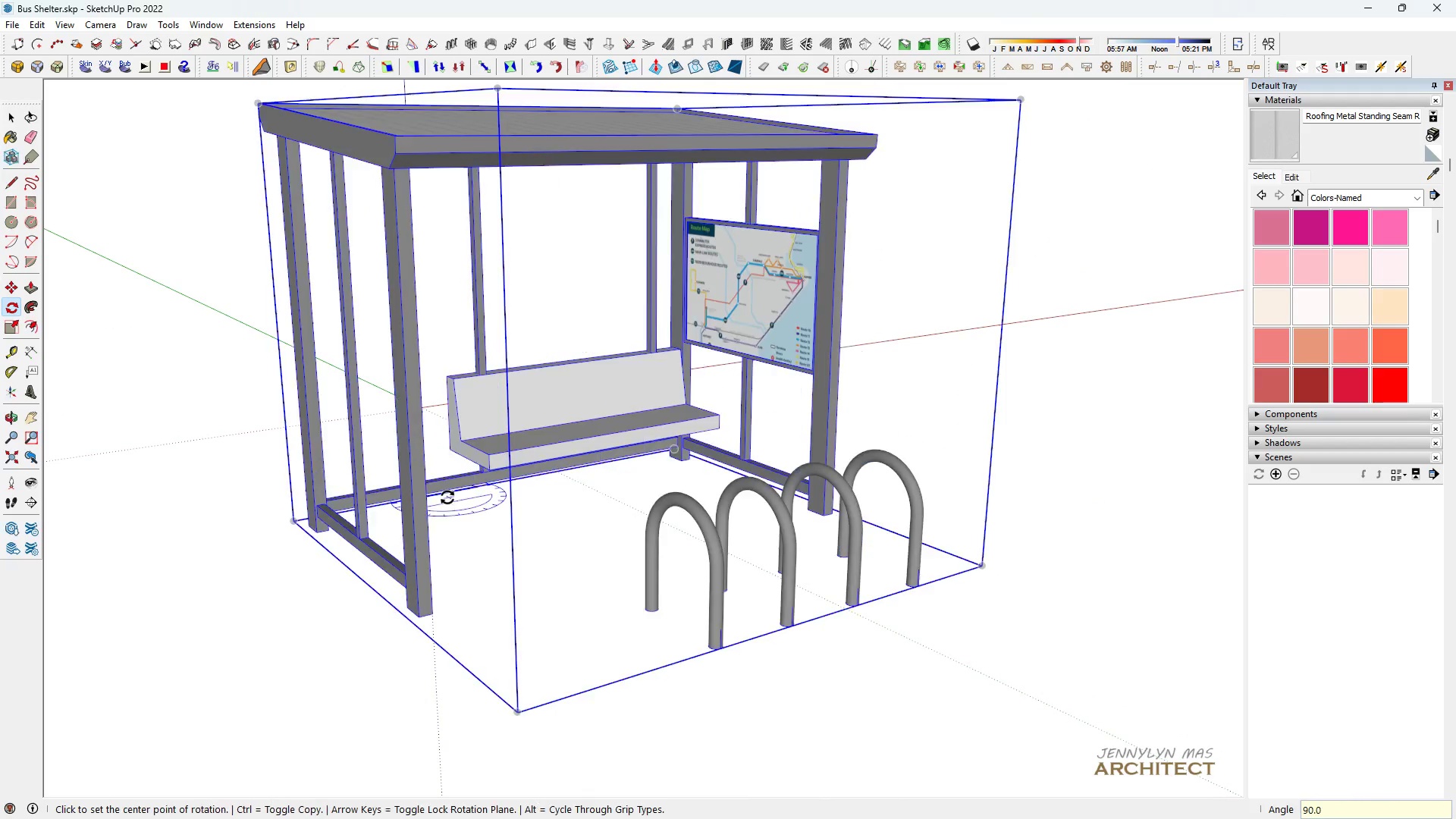 
key(Enter)
 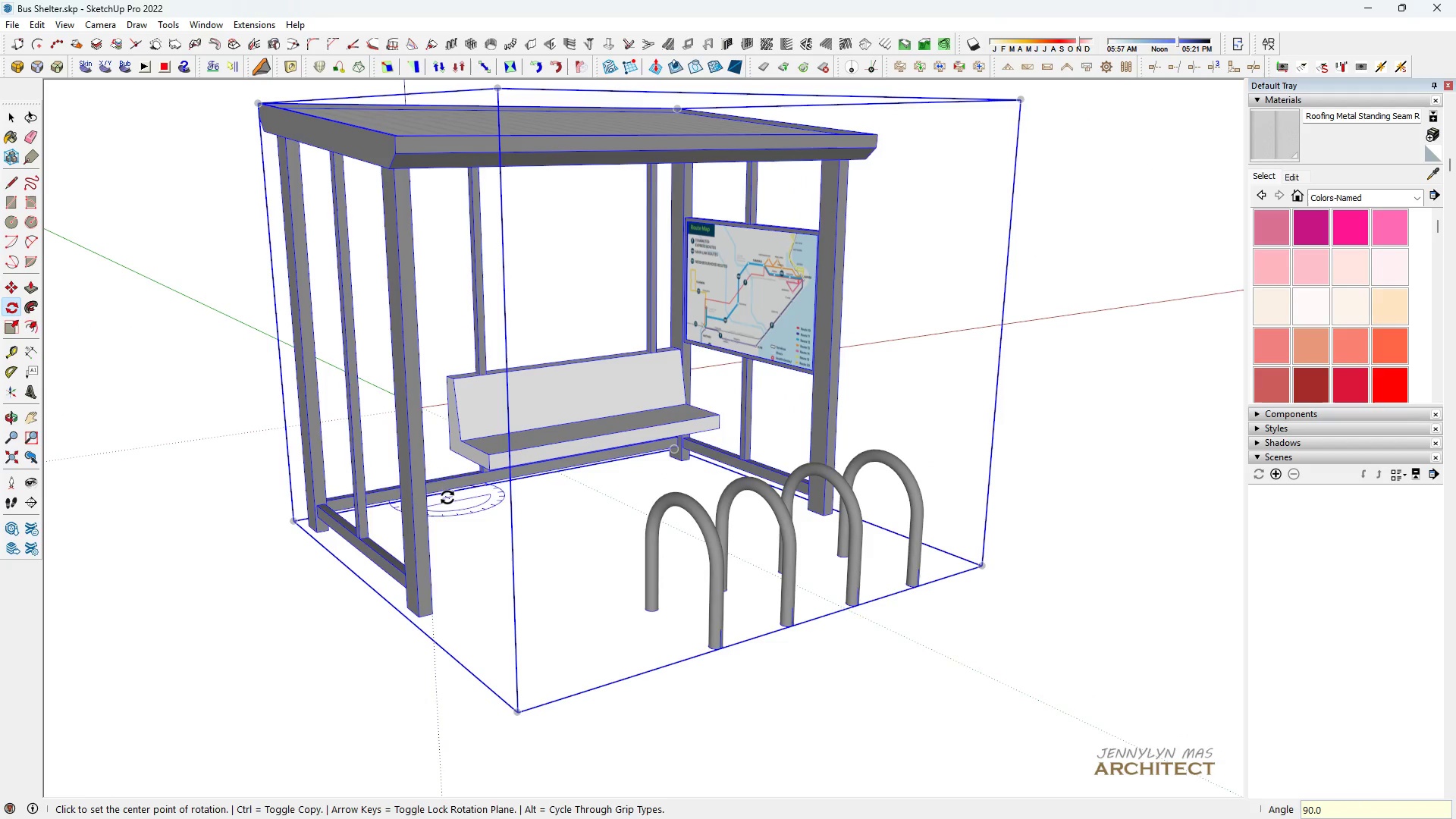 
key(Space)
 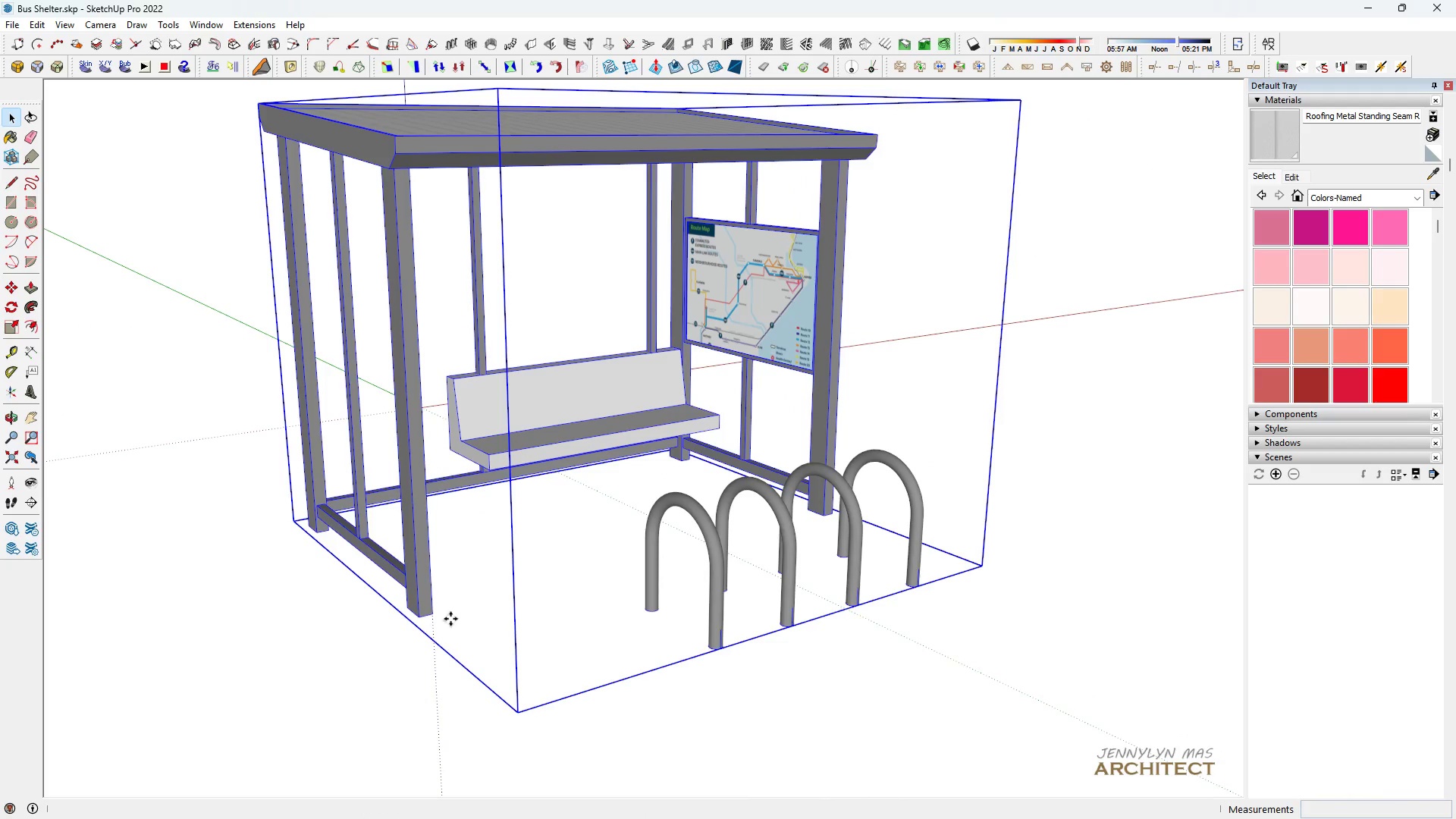 
key(M)
 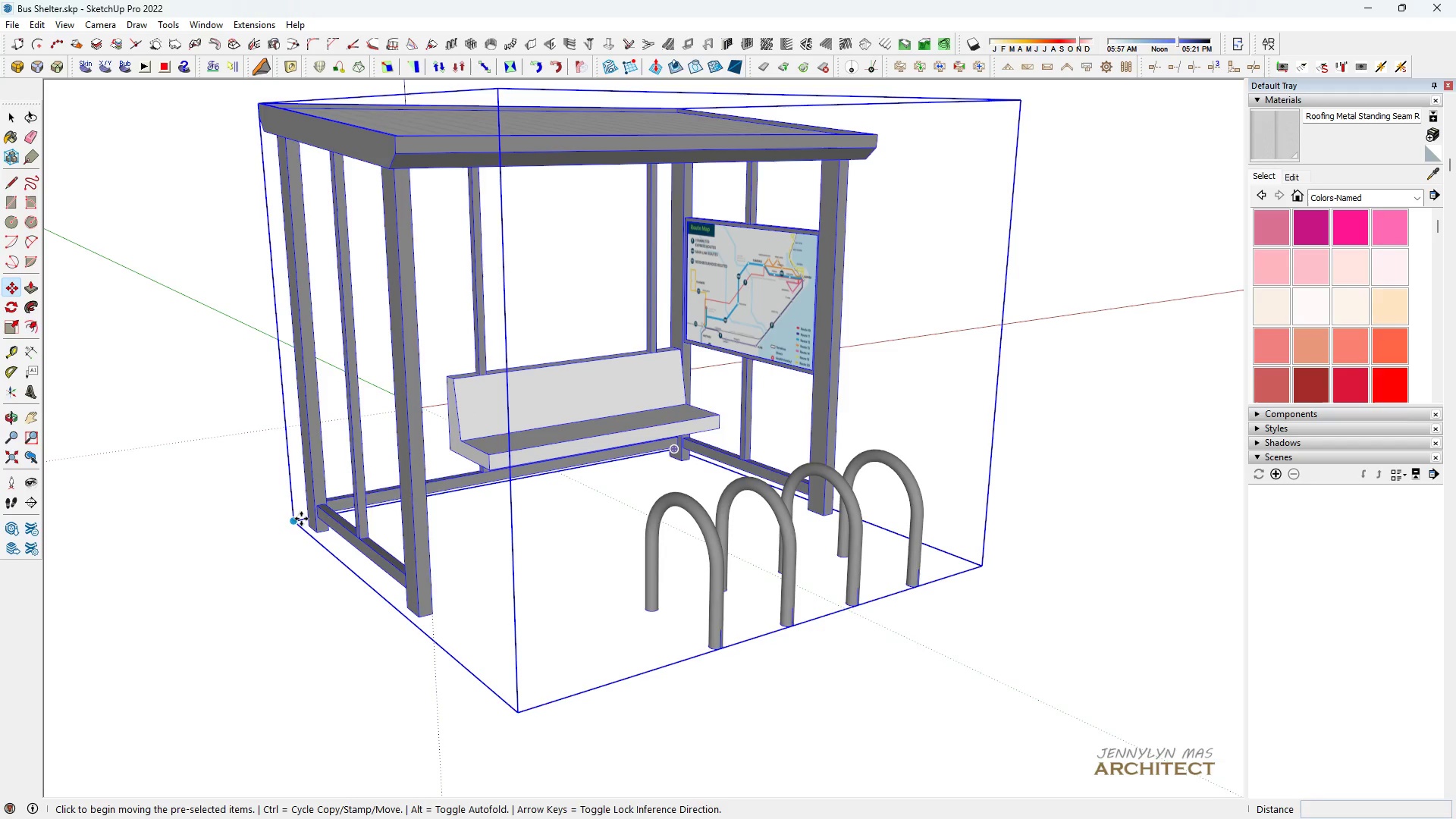 
left_click([297, 518])
 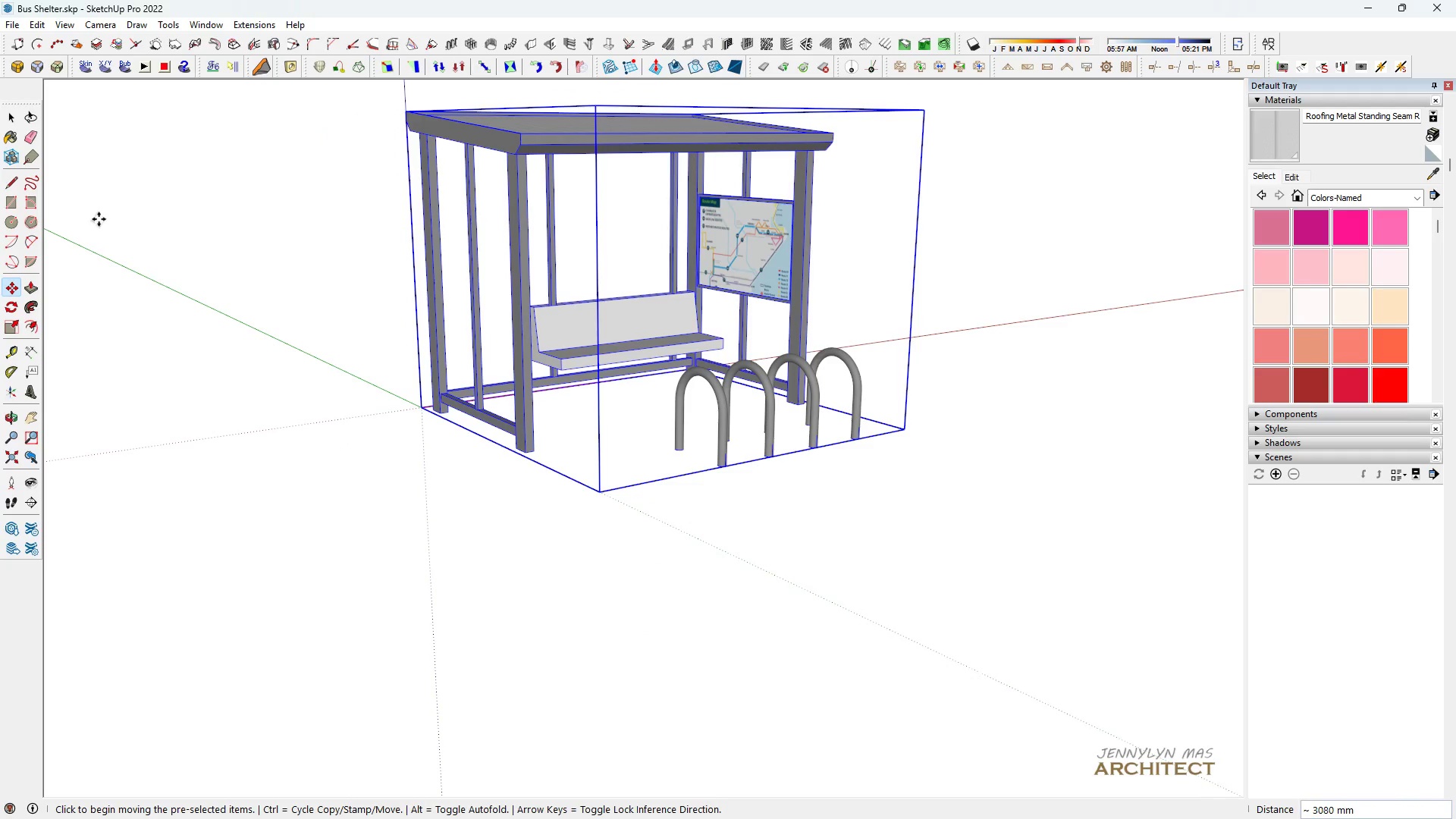 
left_click([114, 20])
 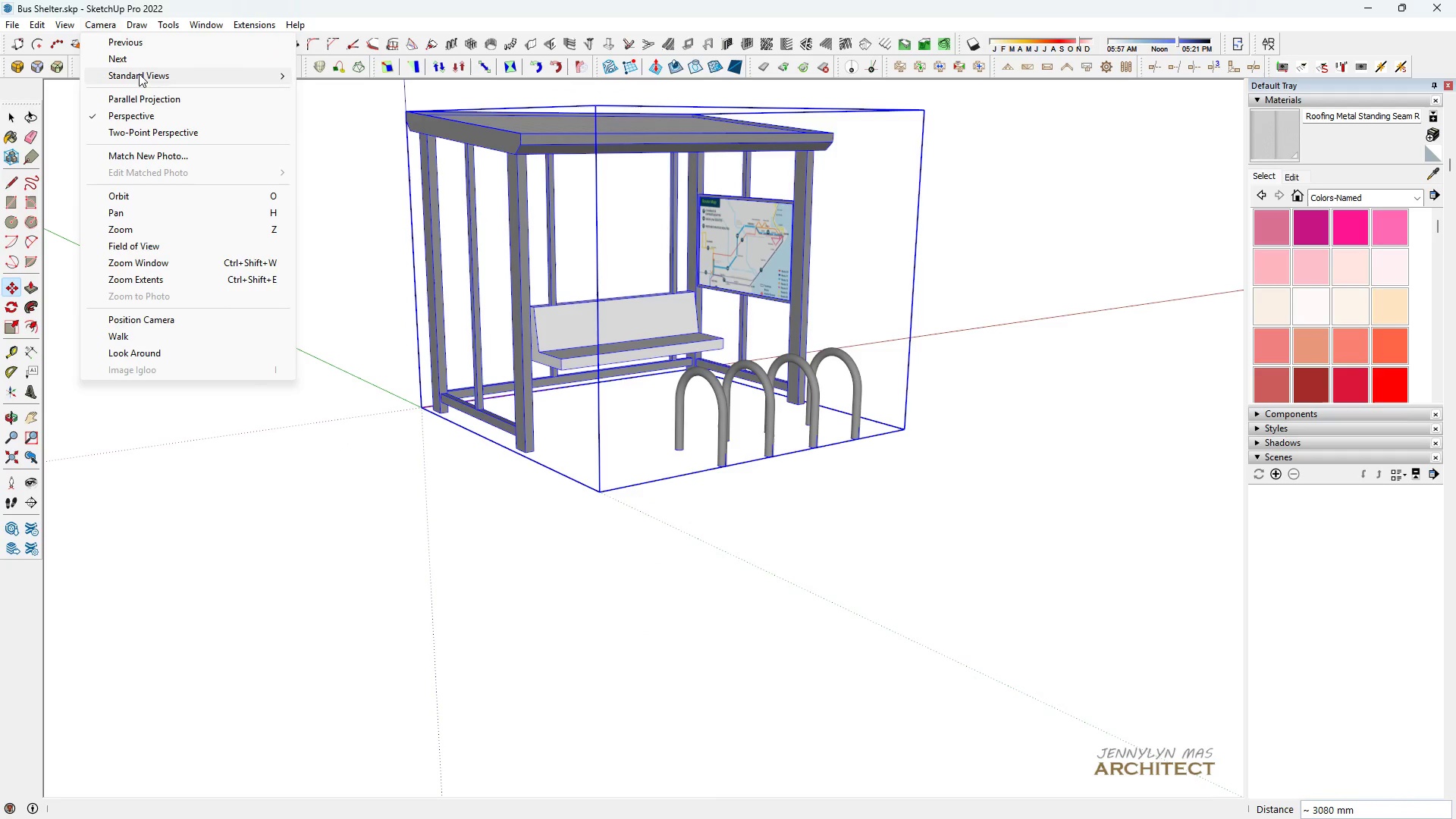 
left_click([139, 74])
 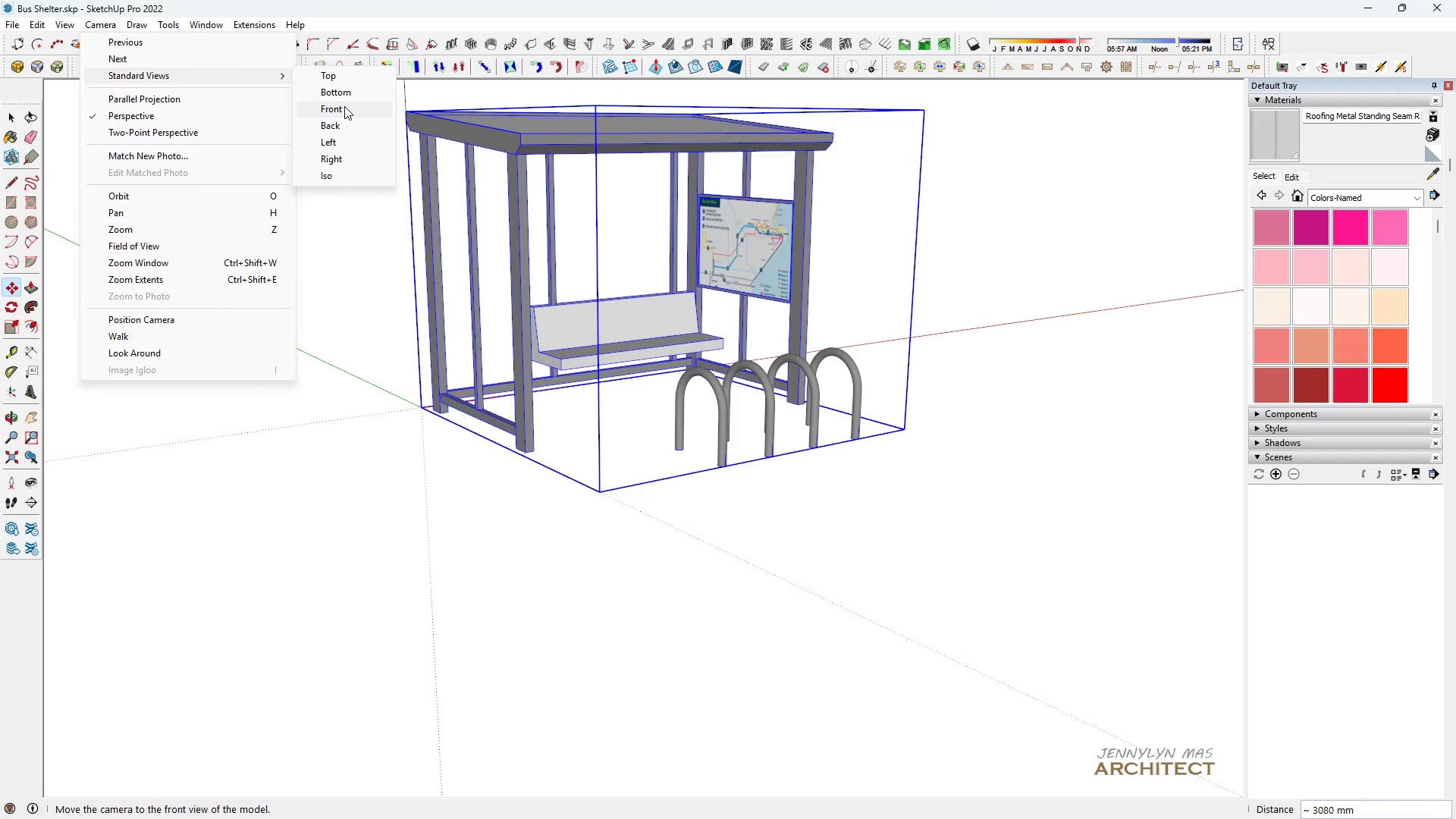 
left_click([344, 106])
 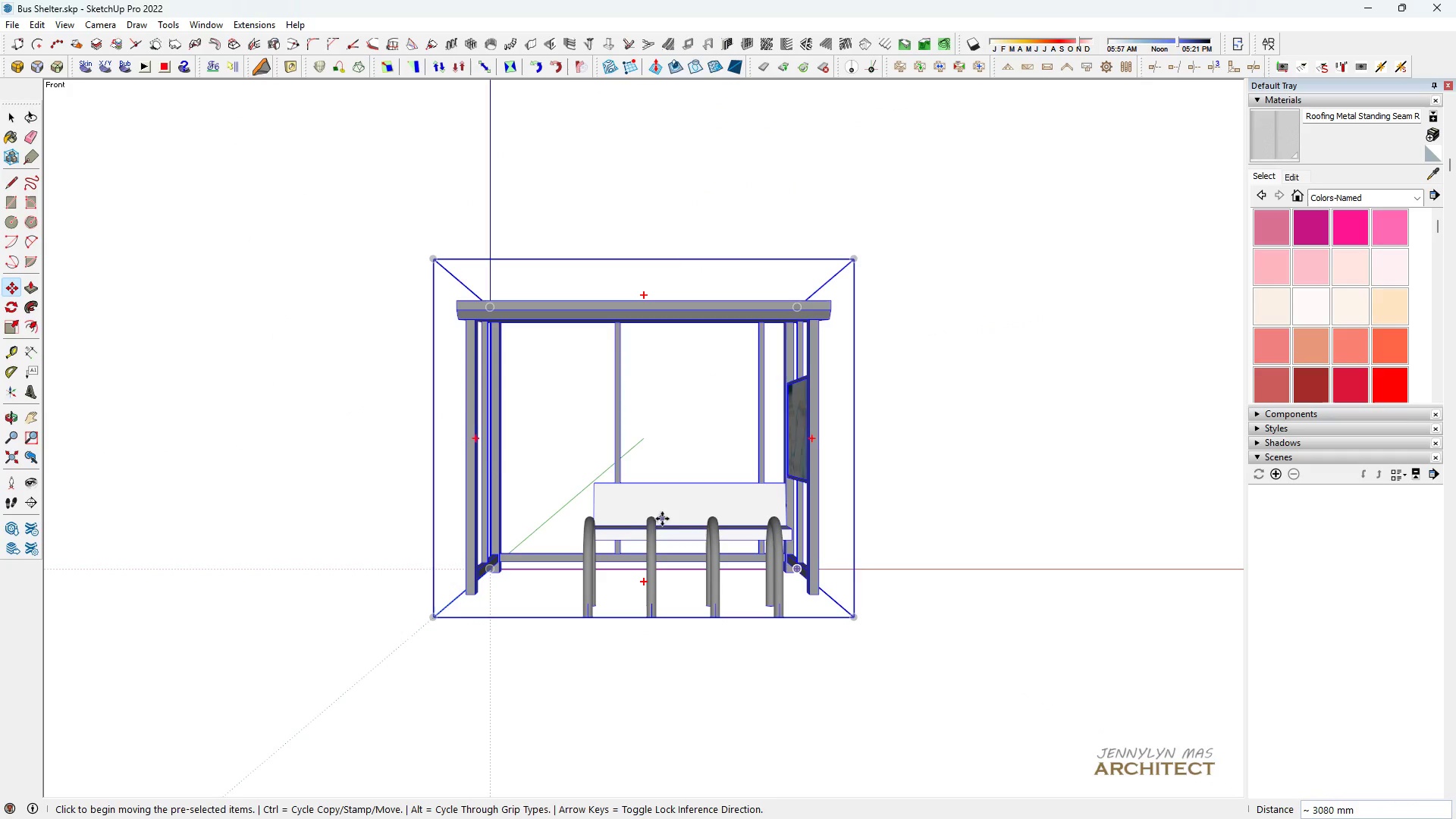 
key(Space)
 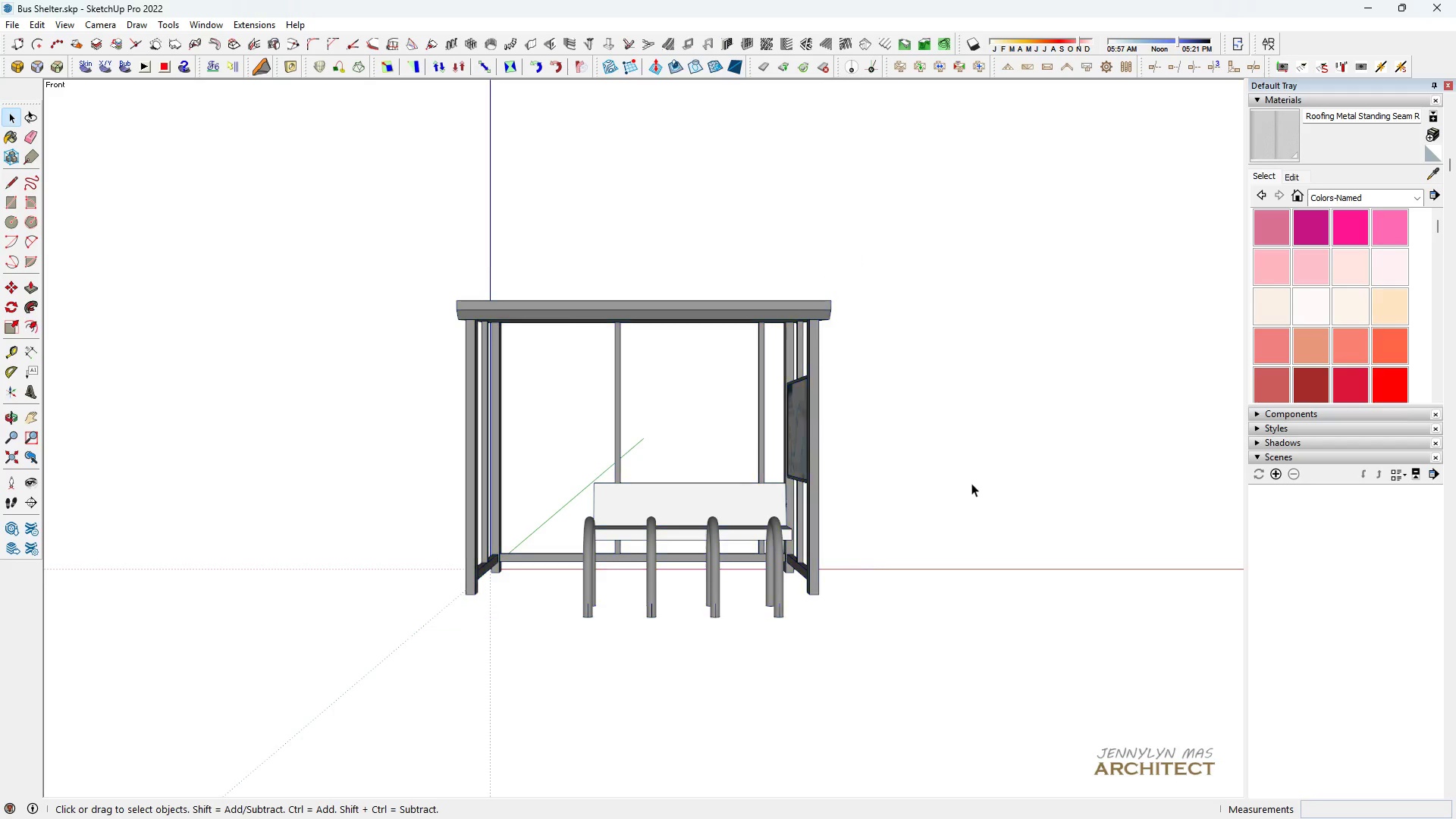 
double_click([971, 483])
 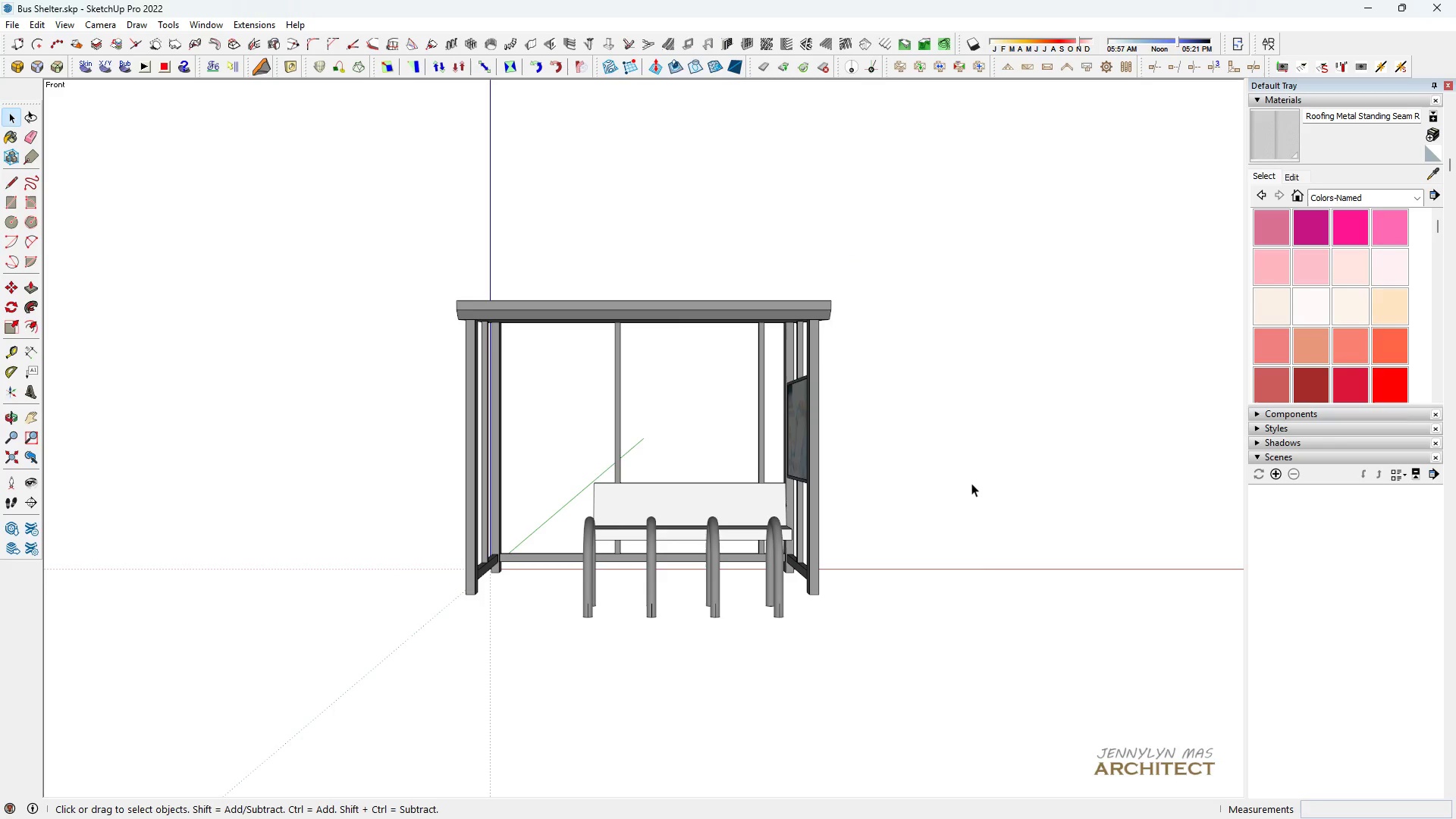 
triple_click([971, 483])
 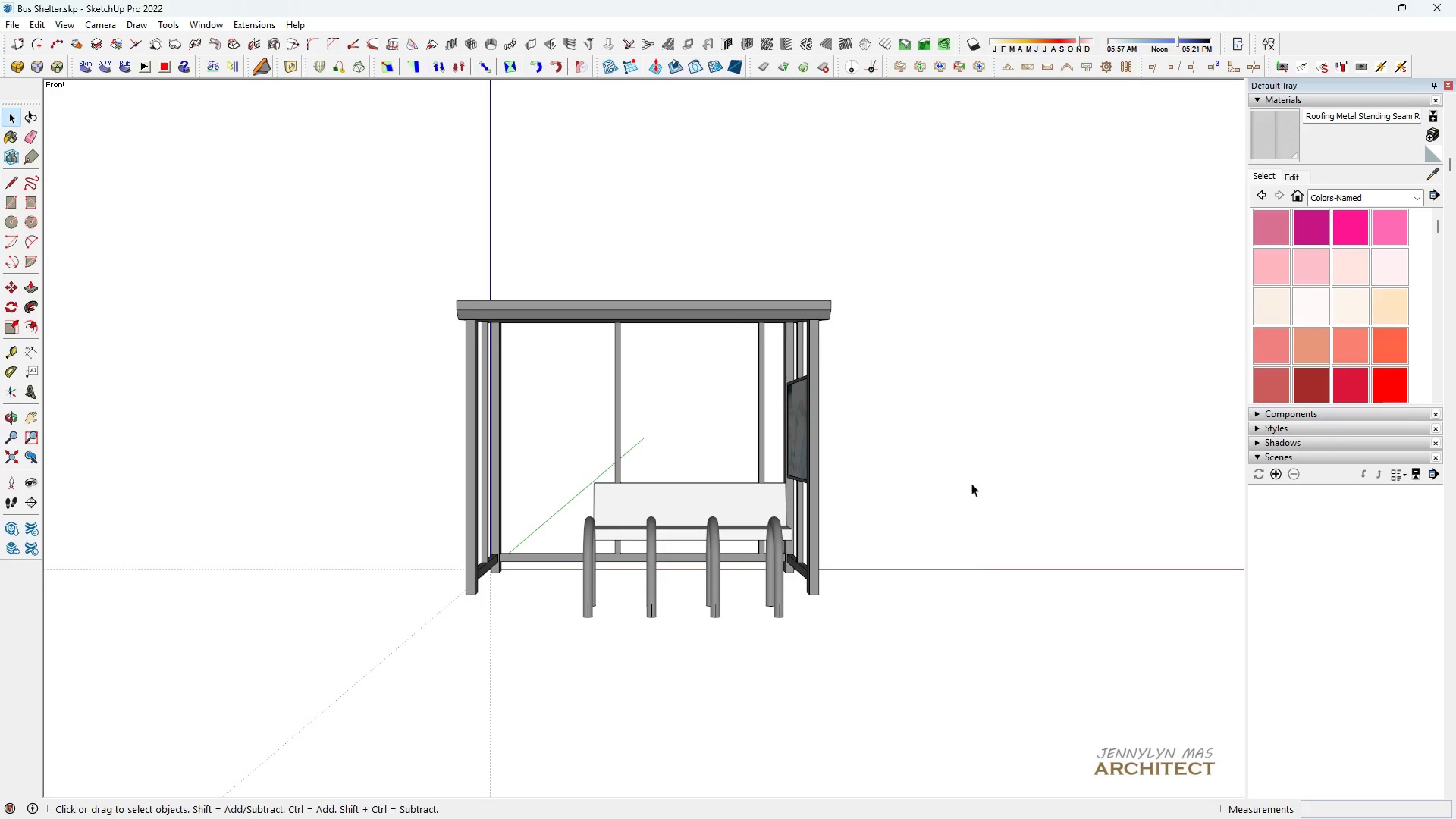 
triple_click([971, 483])
 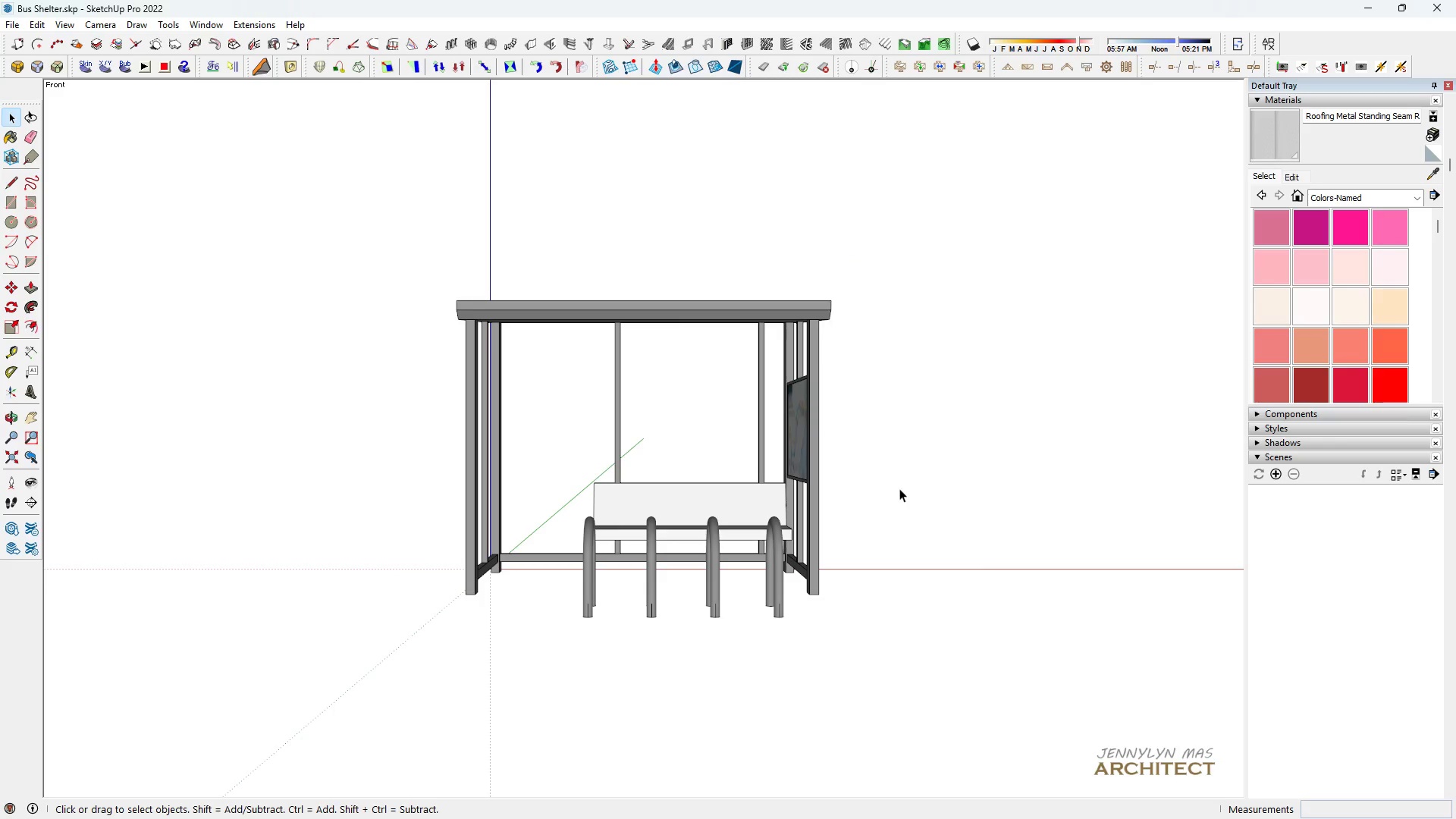 
key(Control+ControlLeft)
 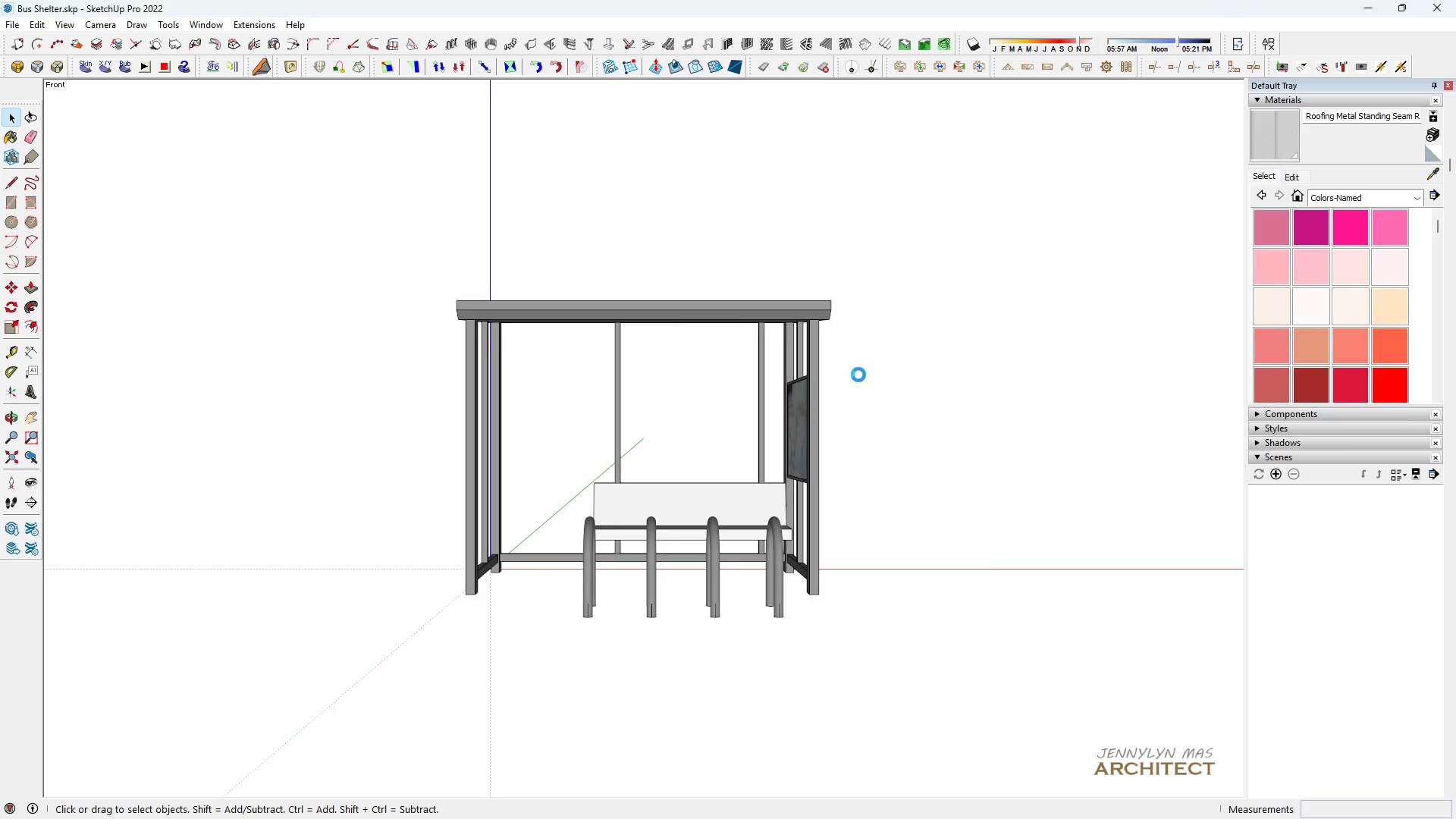 
key(Control+S)
 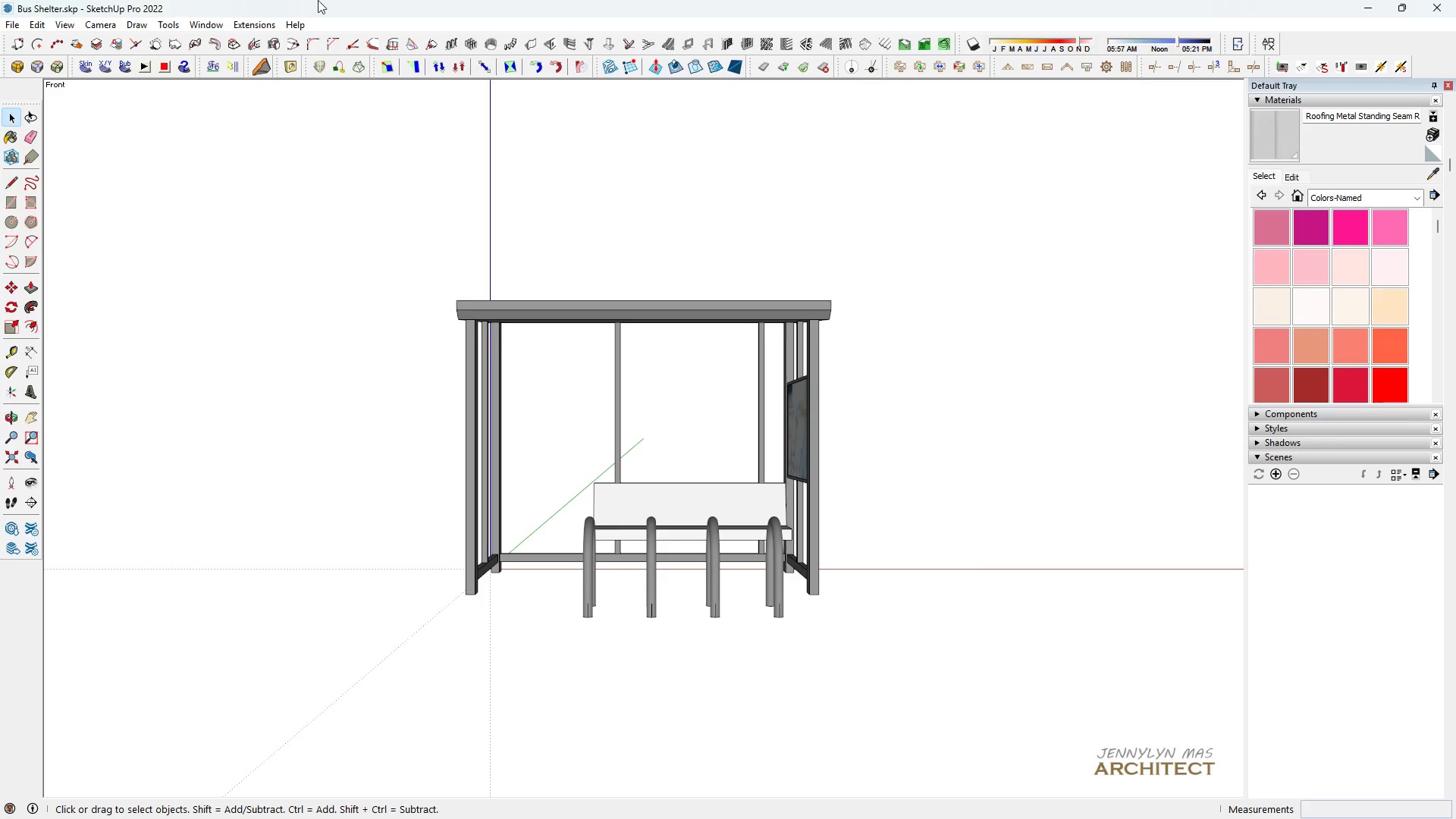 
left_click([99, 29])
 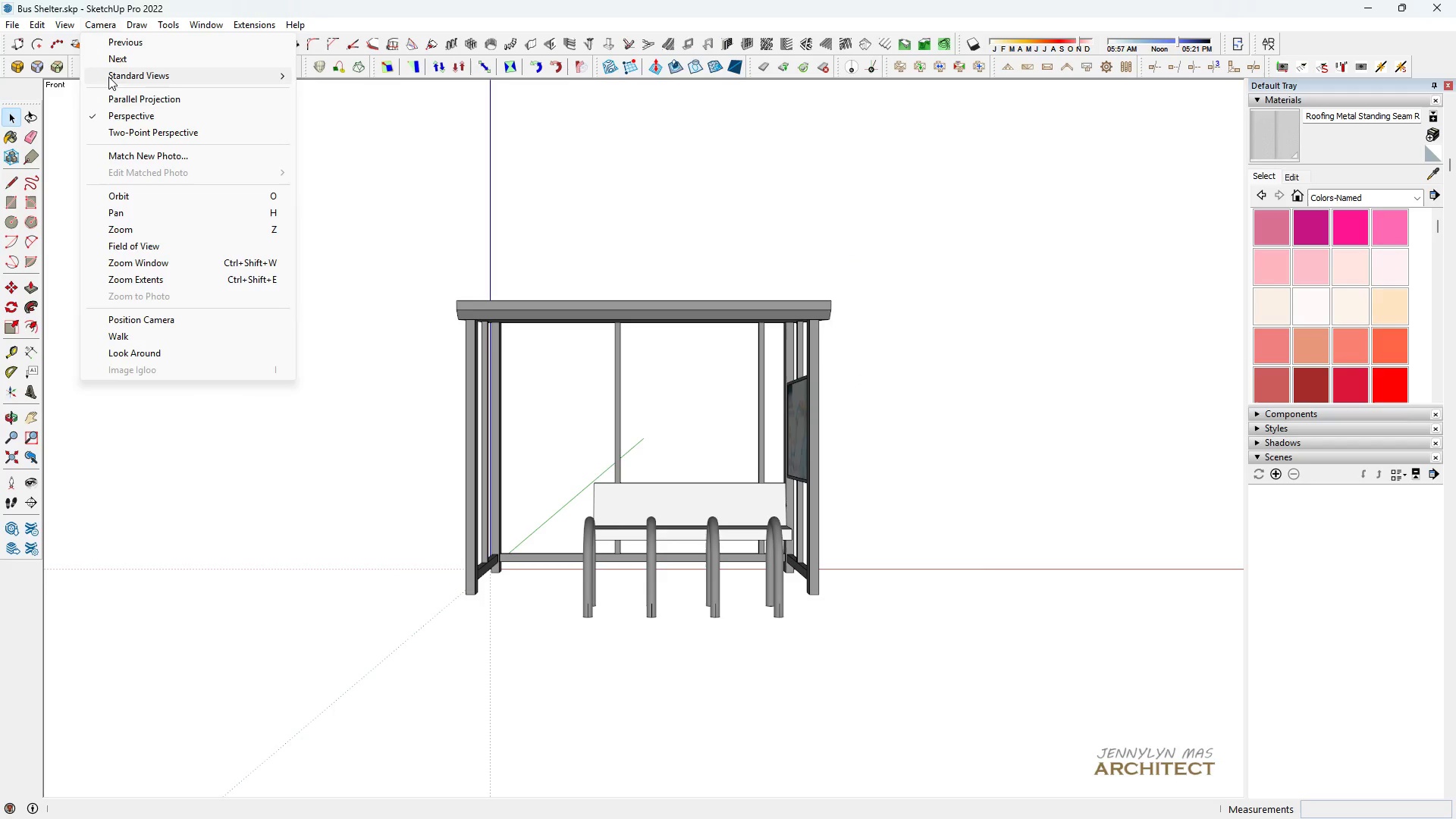 
left_click([109, 77])
 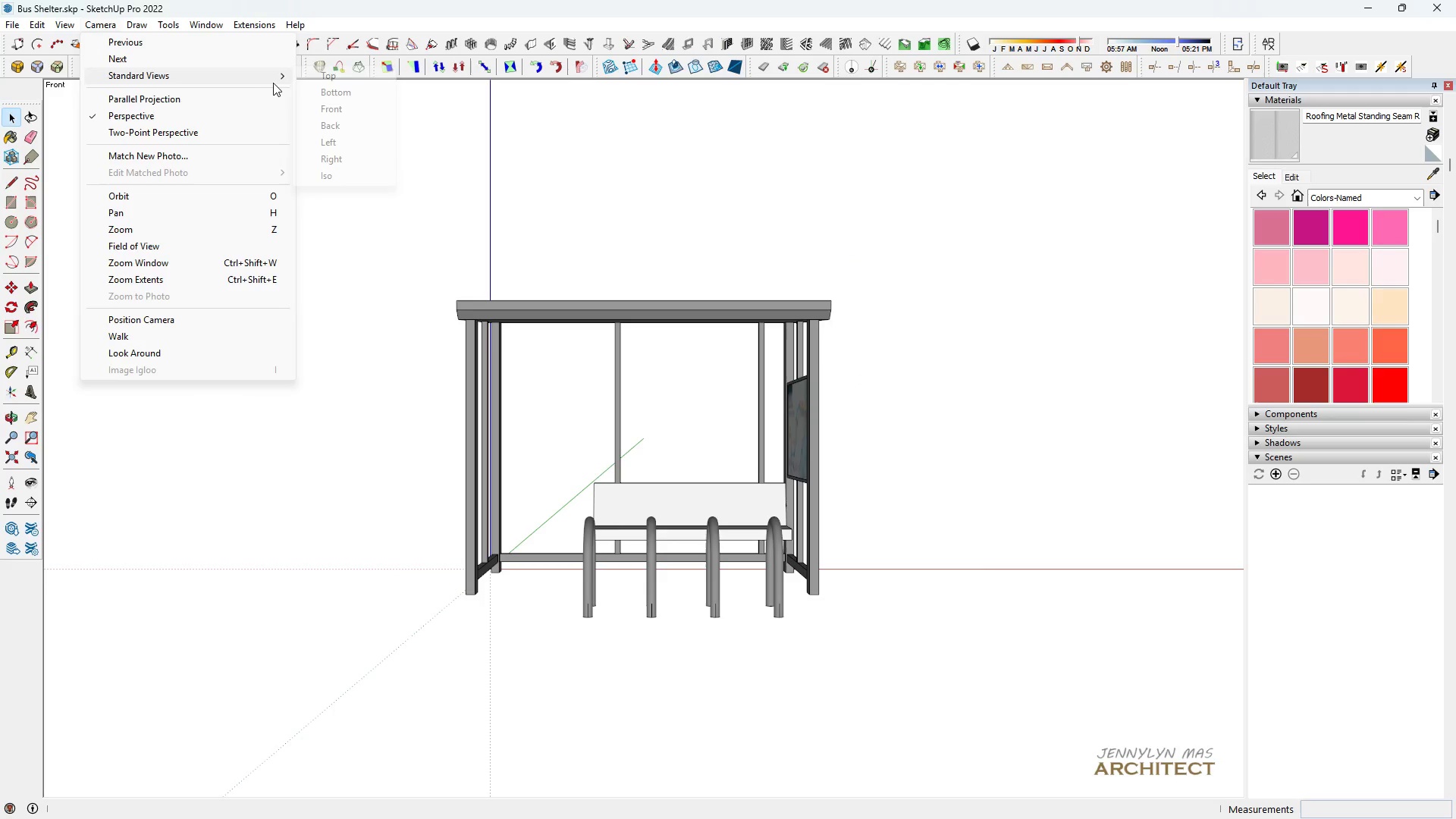 
left_click([266, 93])
 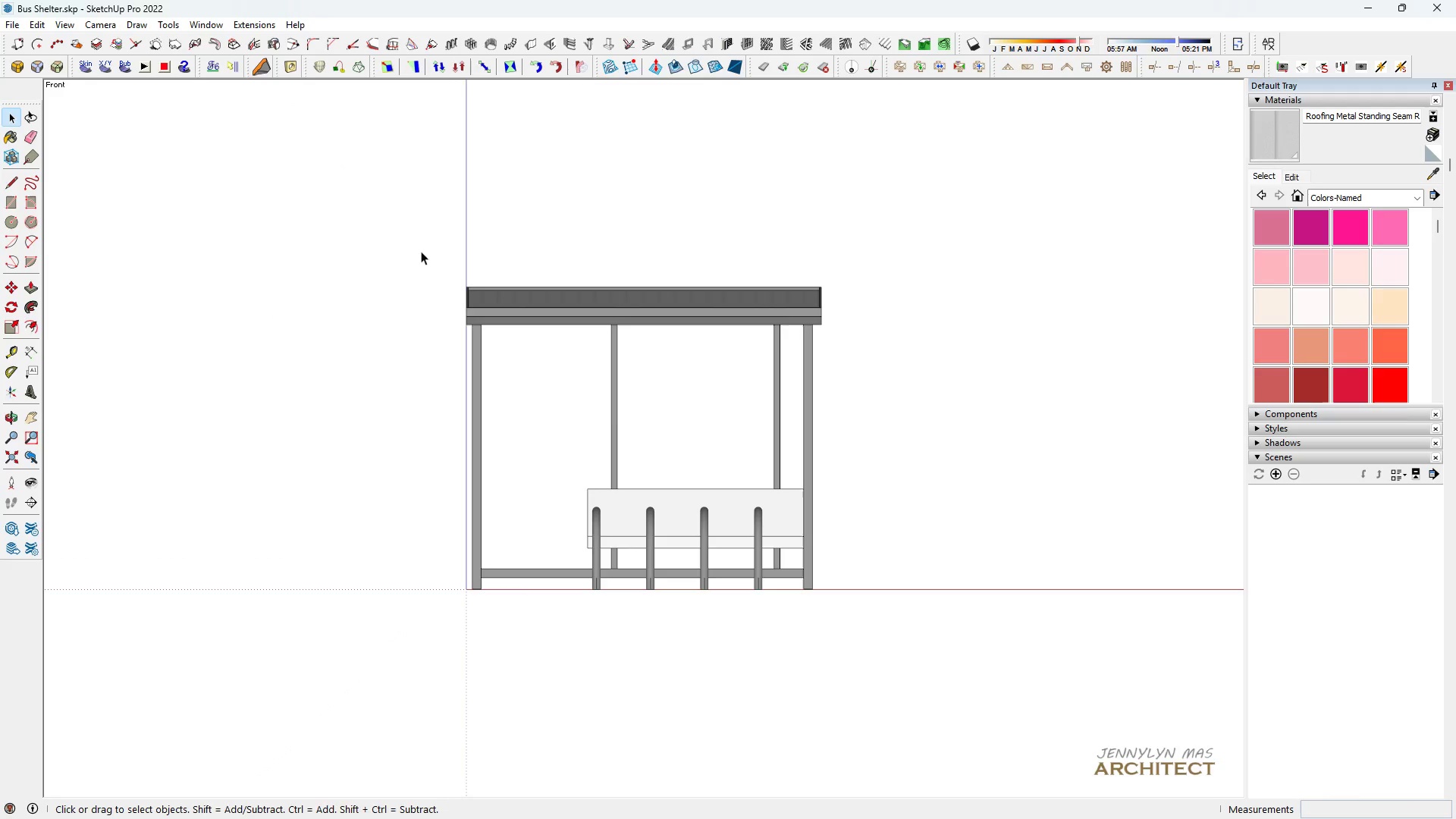 
scroll: coordinate [626, 475], scroll_direction: up, amount: 3.0
 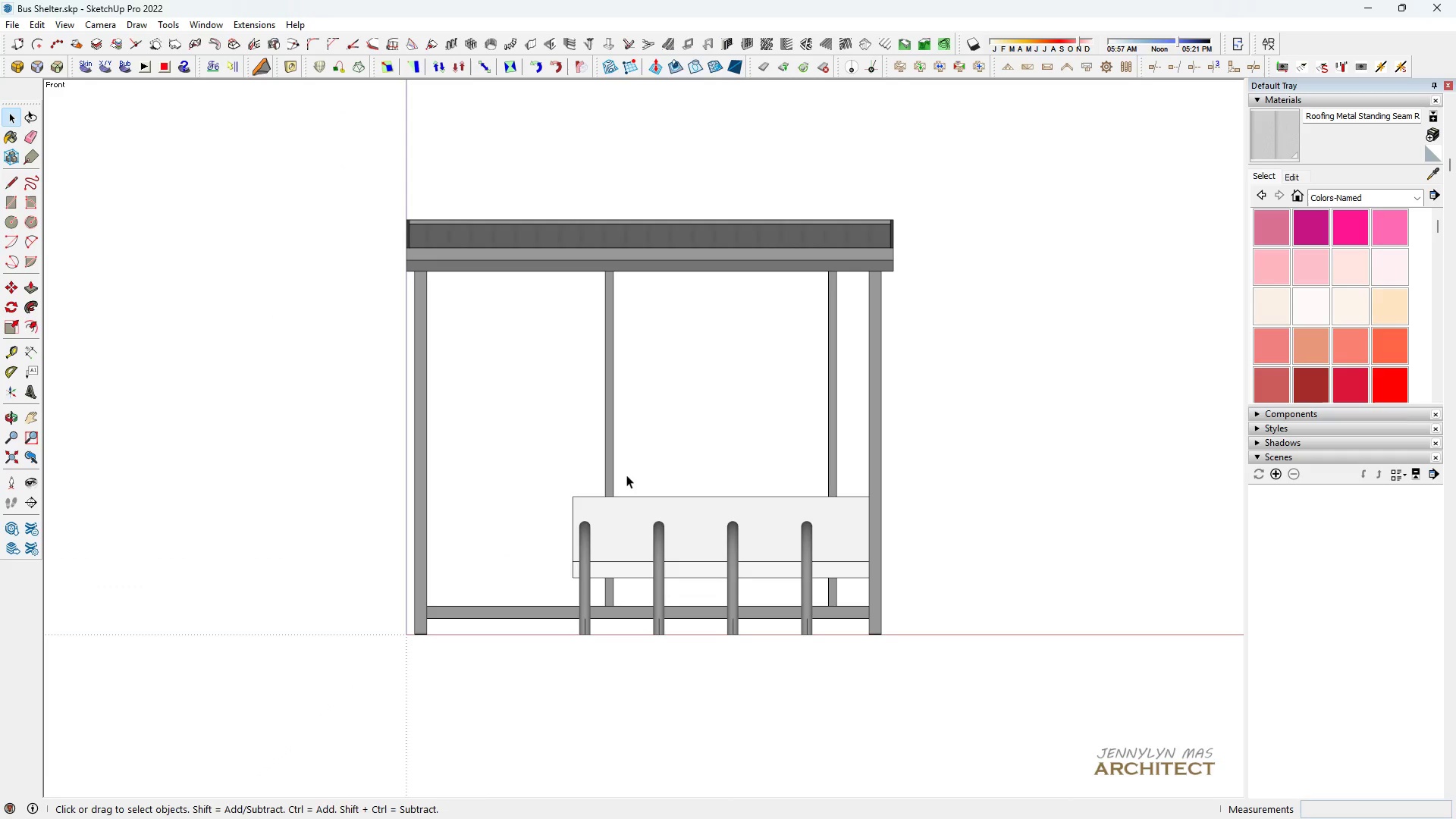 
key(Space)
 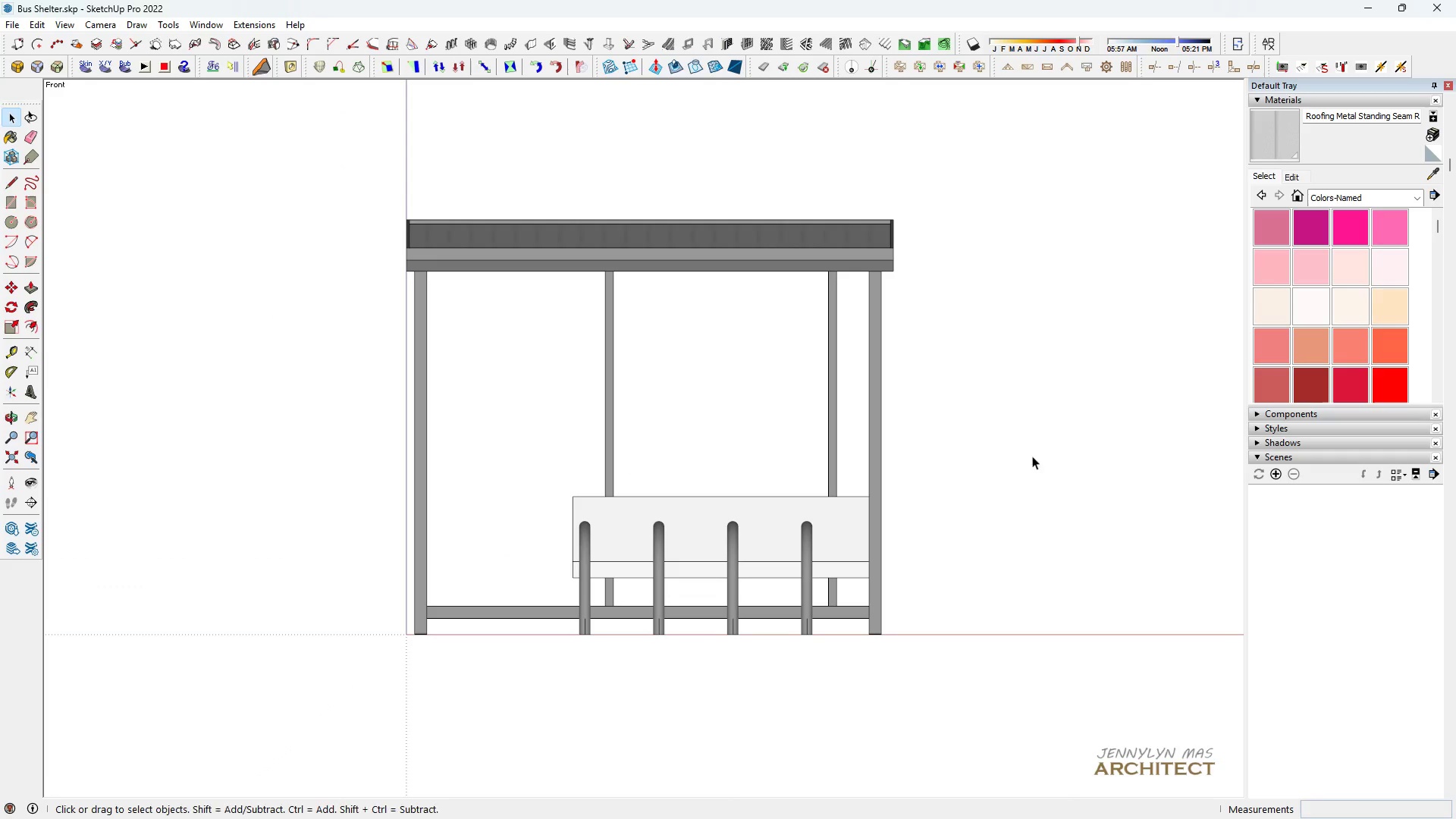 
key(H)
 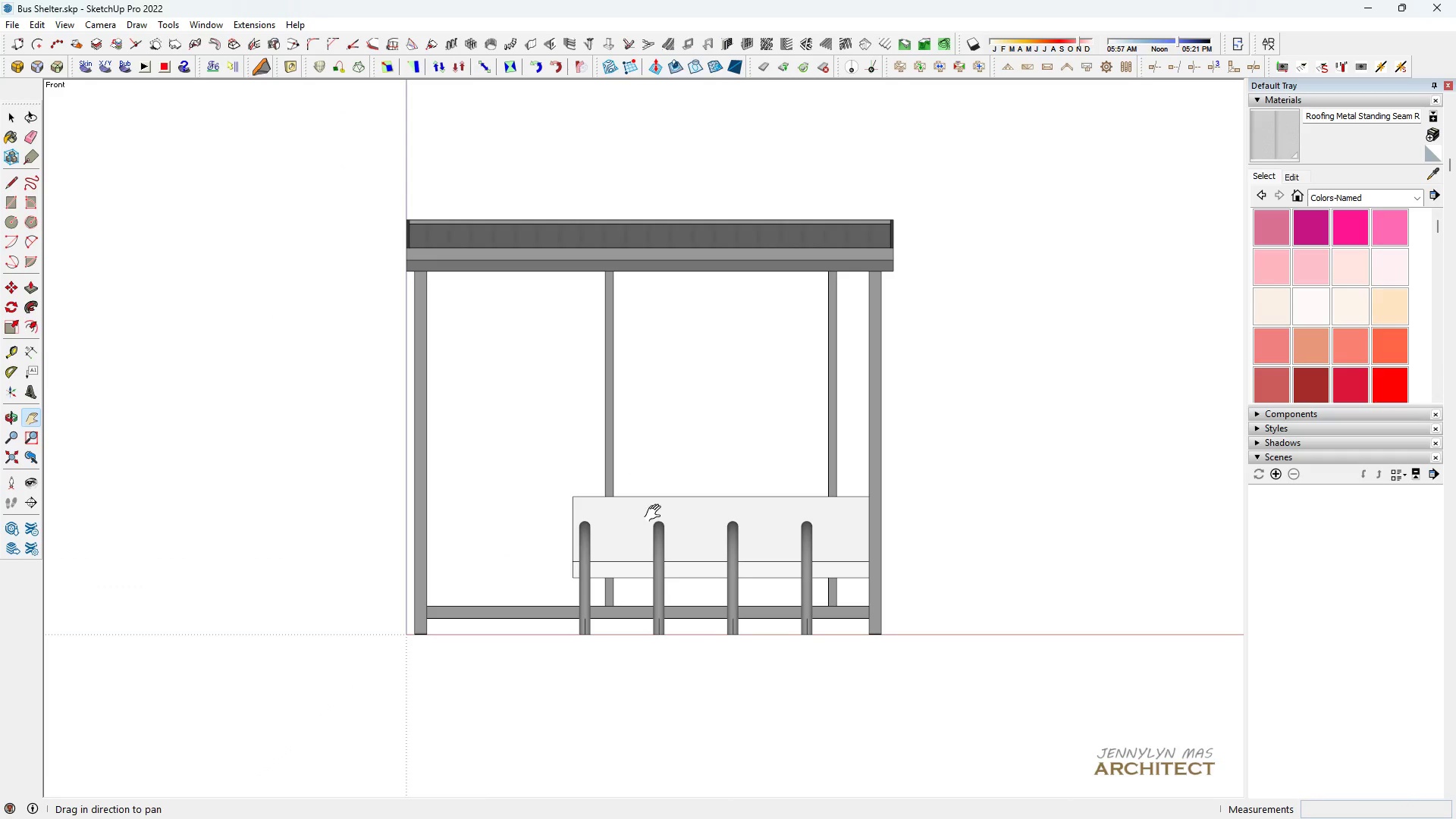 
left_click_drag(start_coordinate=[657, 514], to_coordinate=[701, 524])
 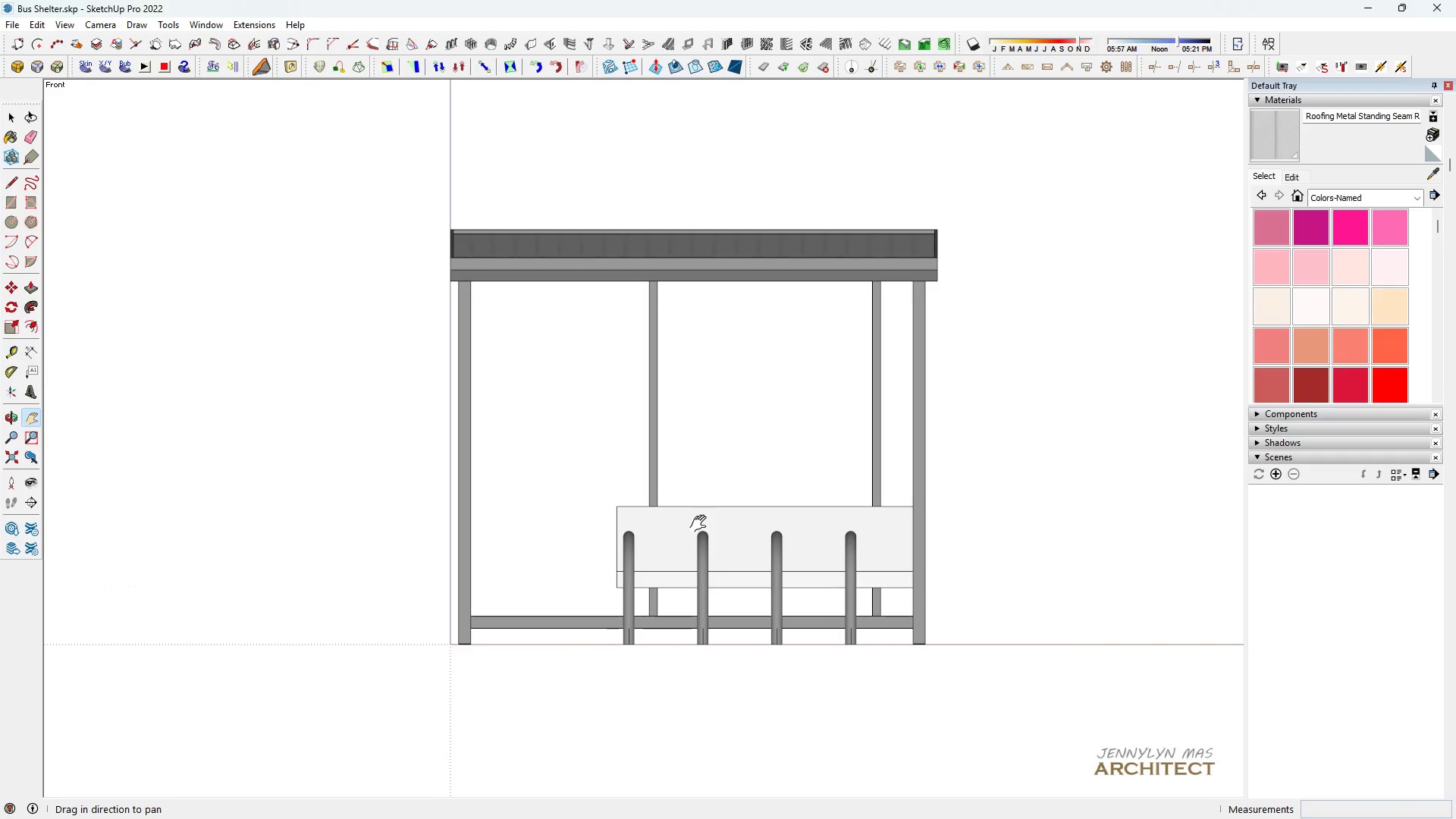 
left_click_drag(start_coordinate=[698, 524], to_coordinate=[695, 524])
 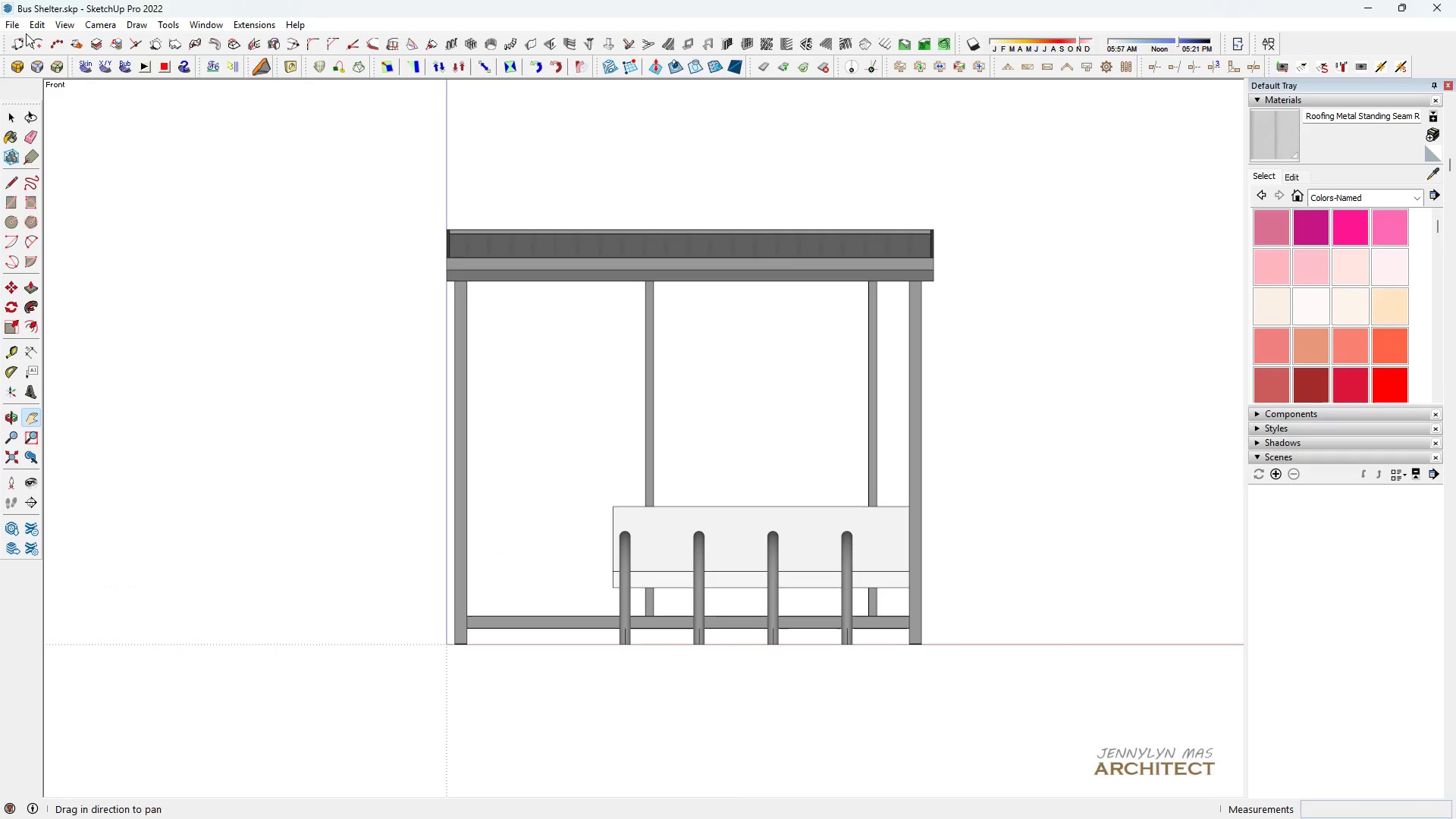 
left_click([73, 26])
 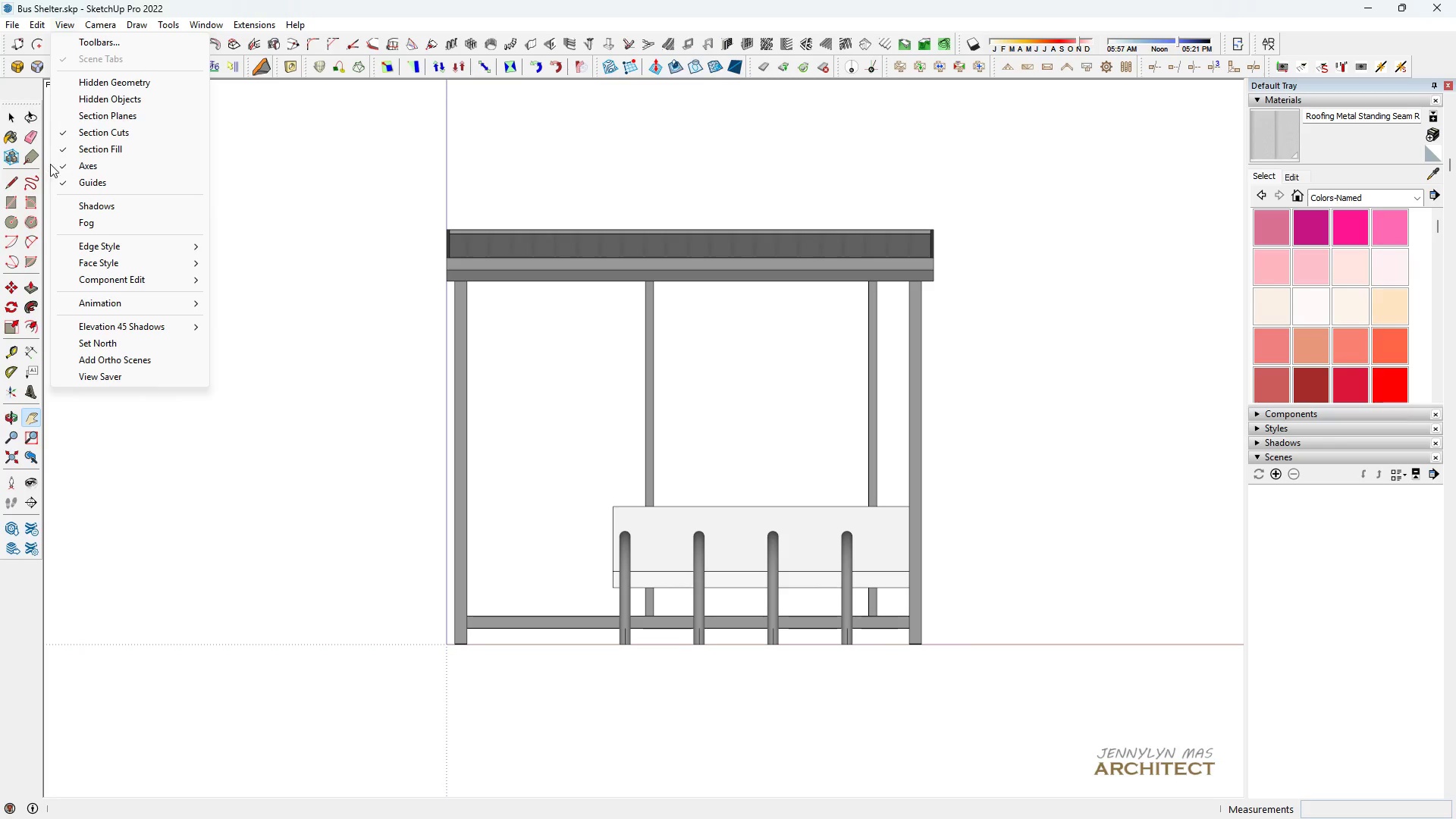 
left_click([73, 184])
 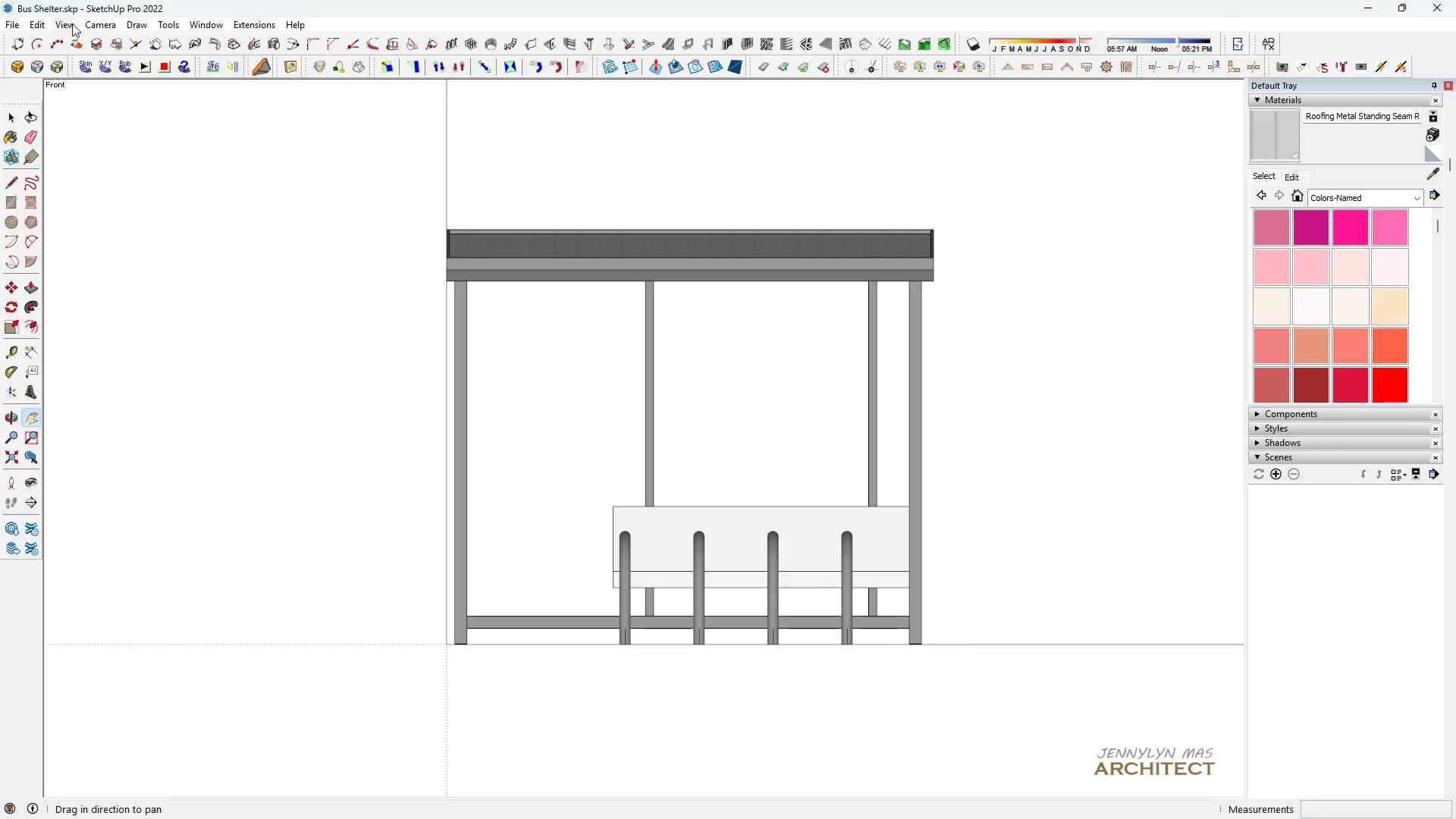 
left_click([67, 24])
 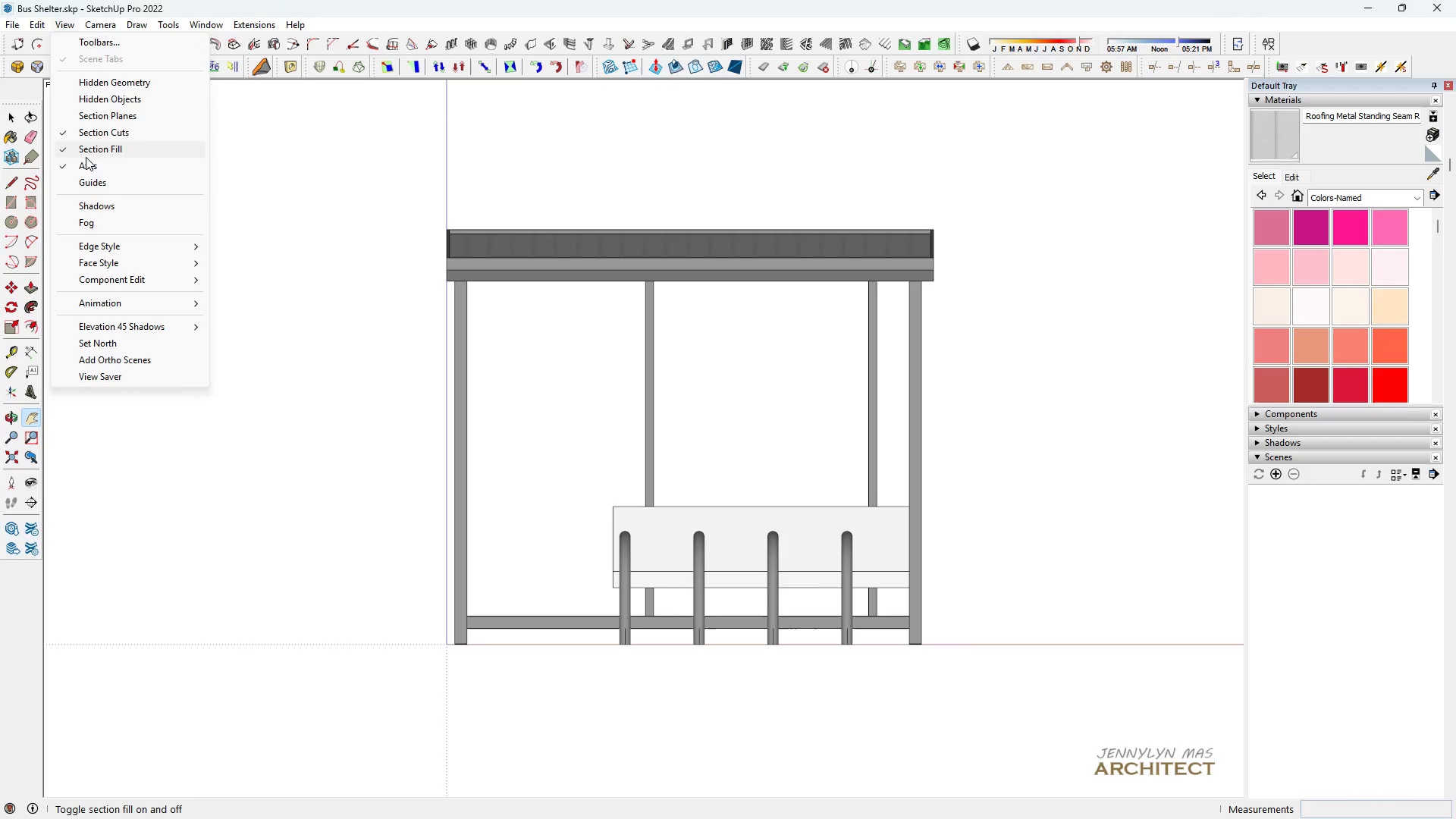 
left_click([86, 162])
 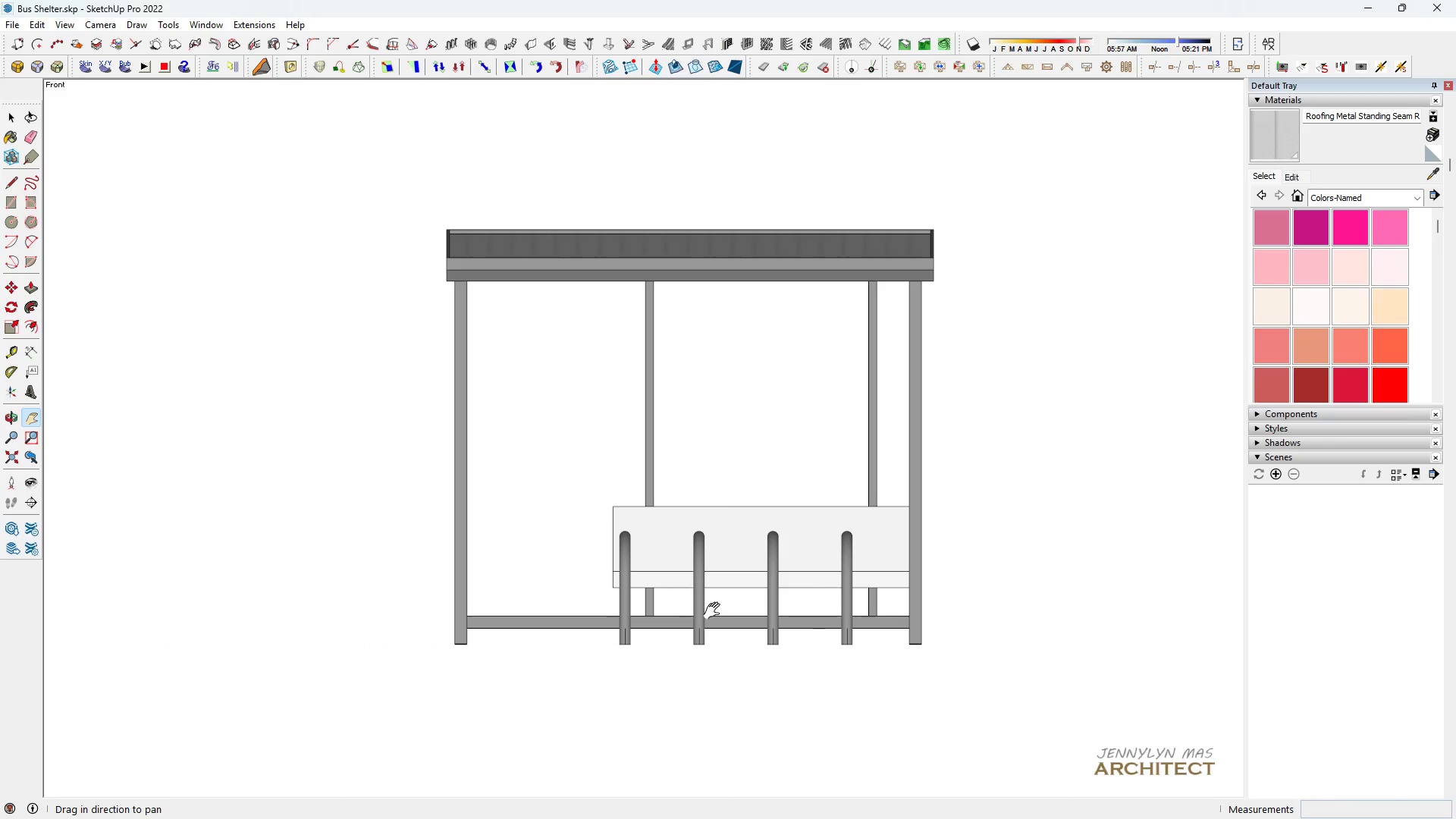 
scroll: coordinate [715, 610], scroll_direction: up, amount: 2.0
 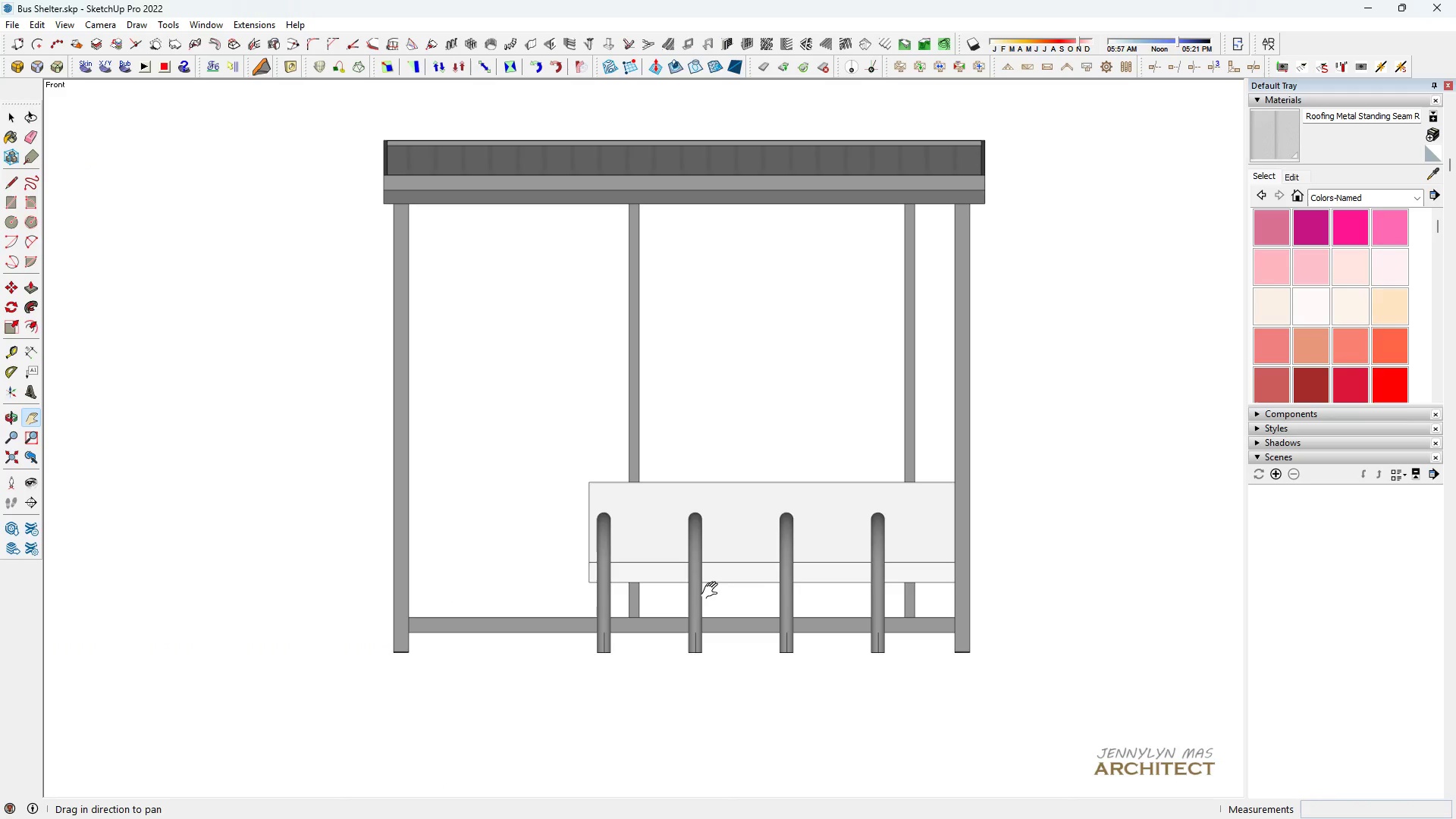 
left_click_drag(start_coordinate=[711, 593], to_coordinate=[722, 639])
 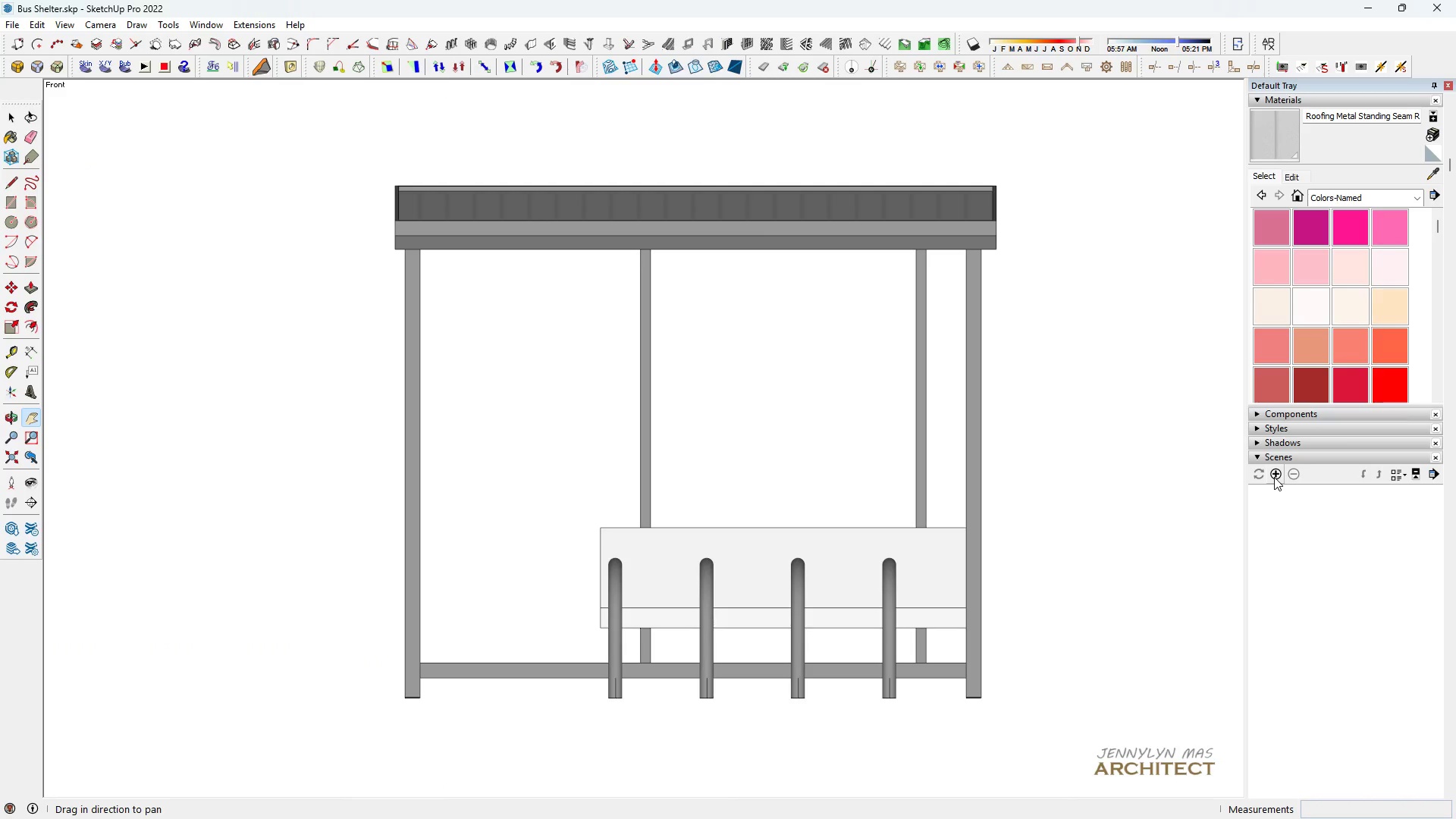 
left_click_drag(start_coordinate=[934, 541], to_coordinate=[902, 557])
 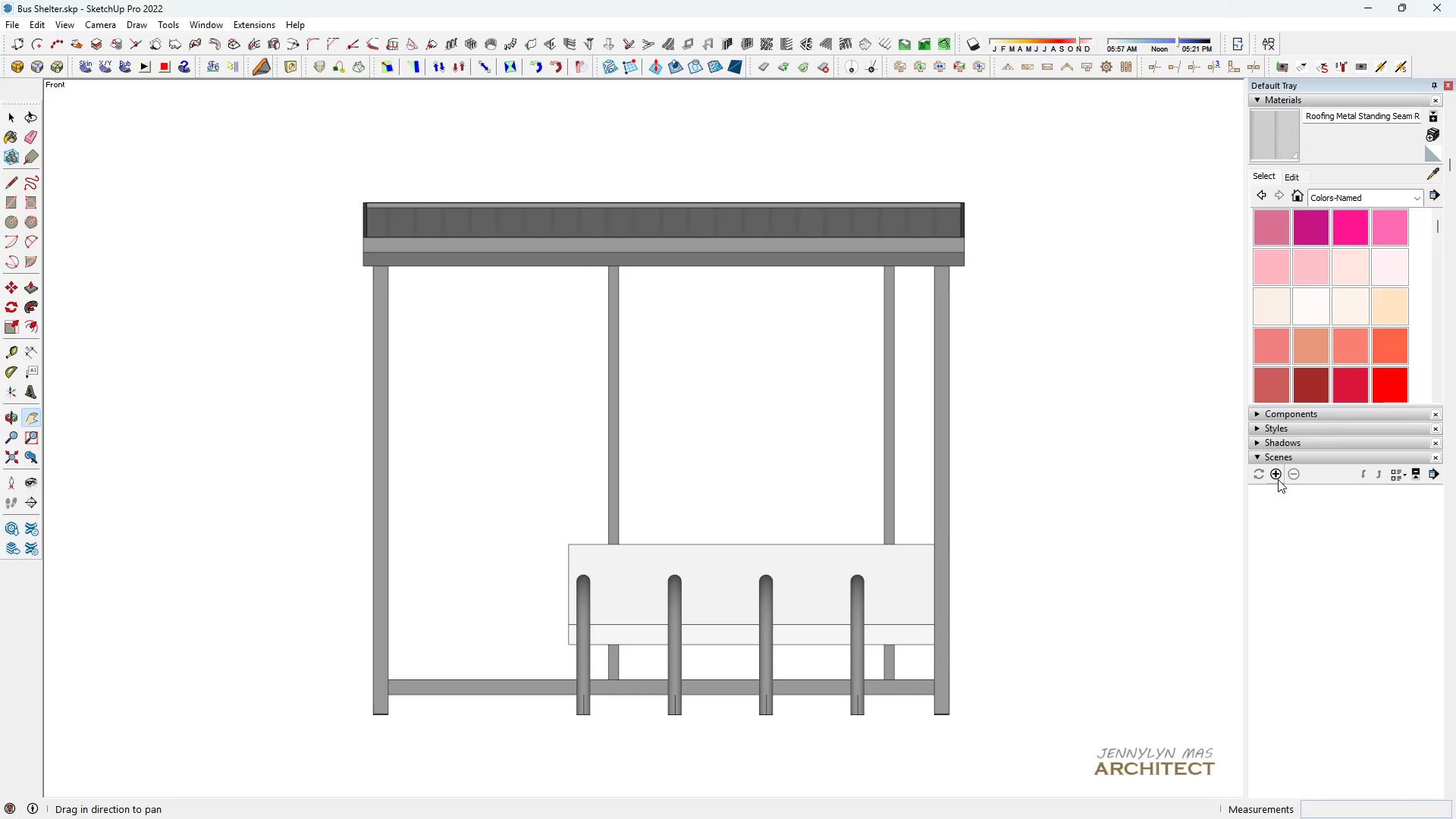 
left_click([1276, 479])
 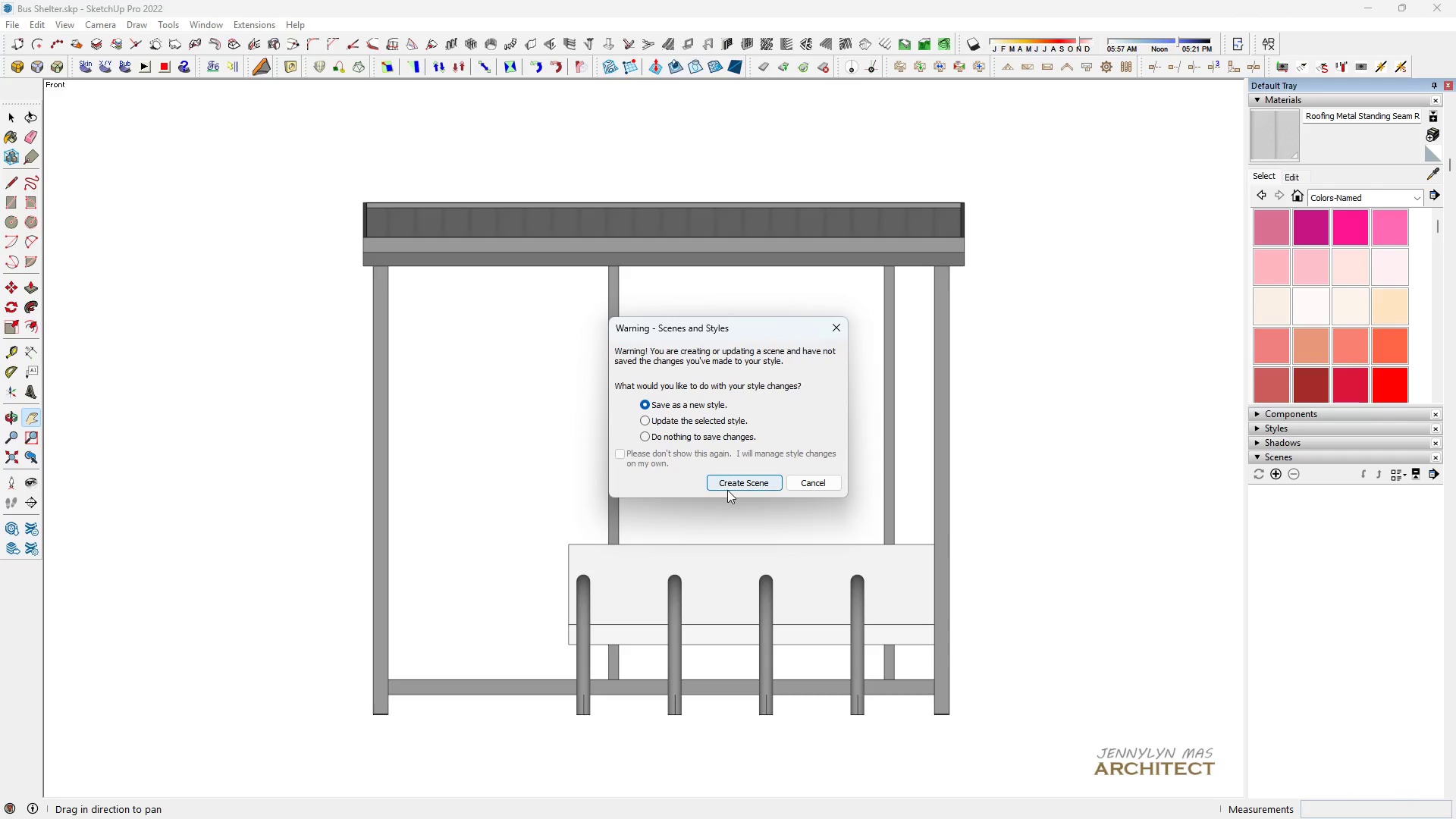 
left_click([726, 484])
 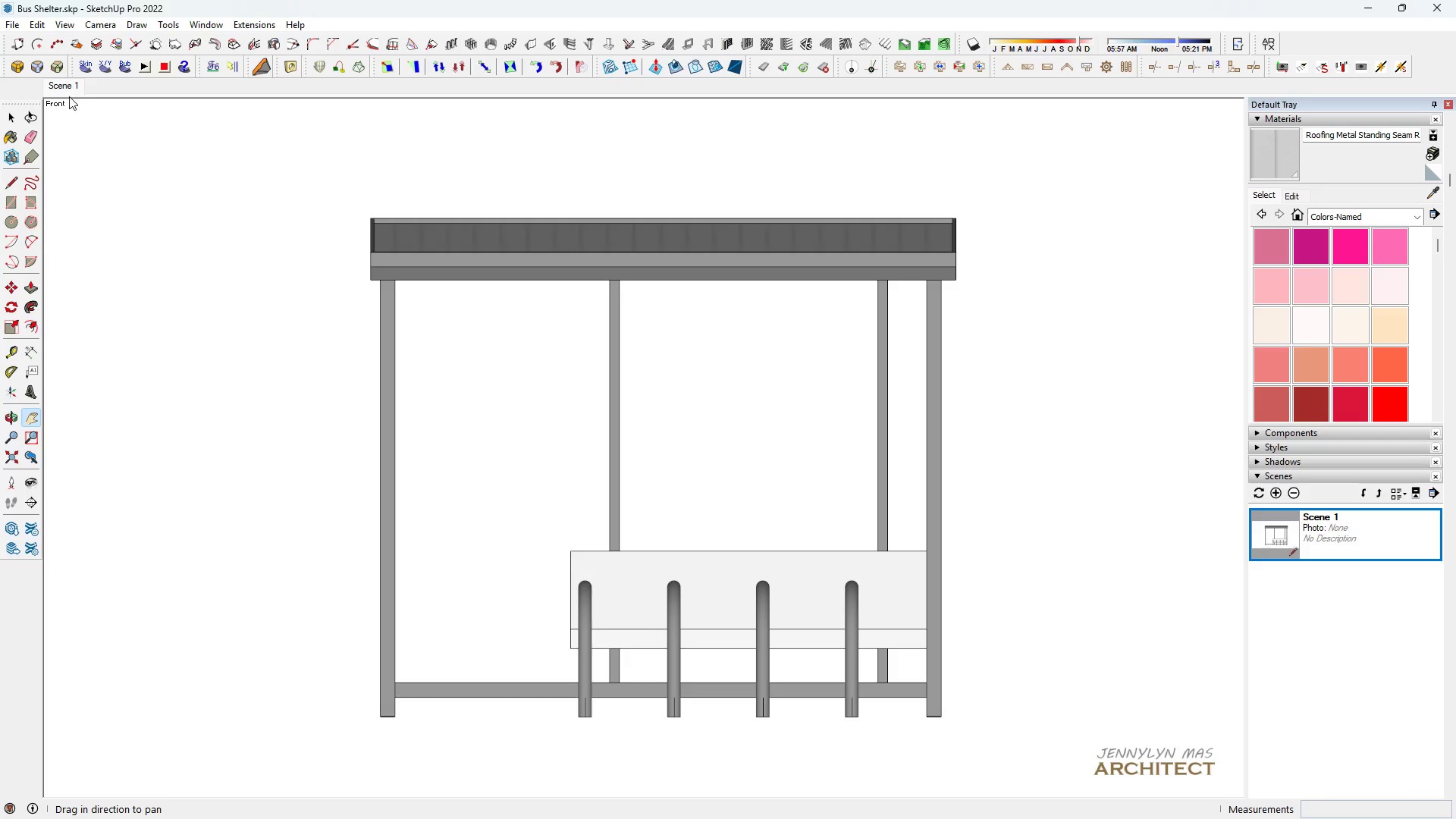 
right_click([70, 84])
 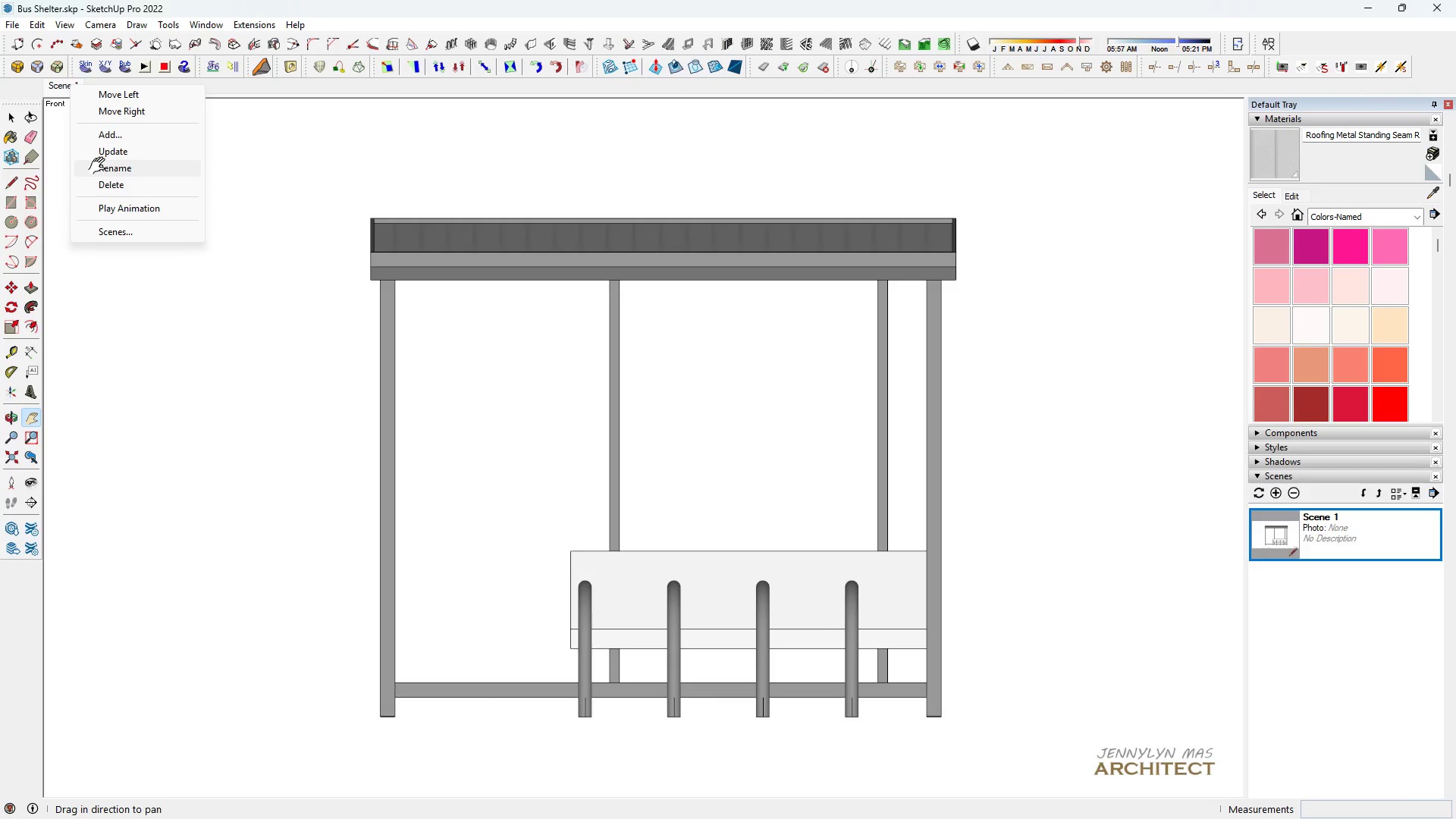 
left_click([100, 166])
 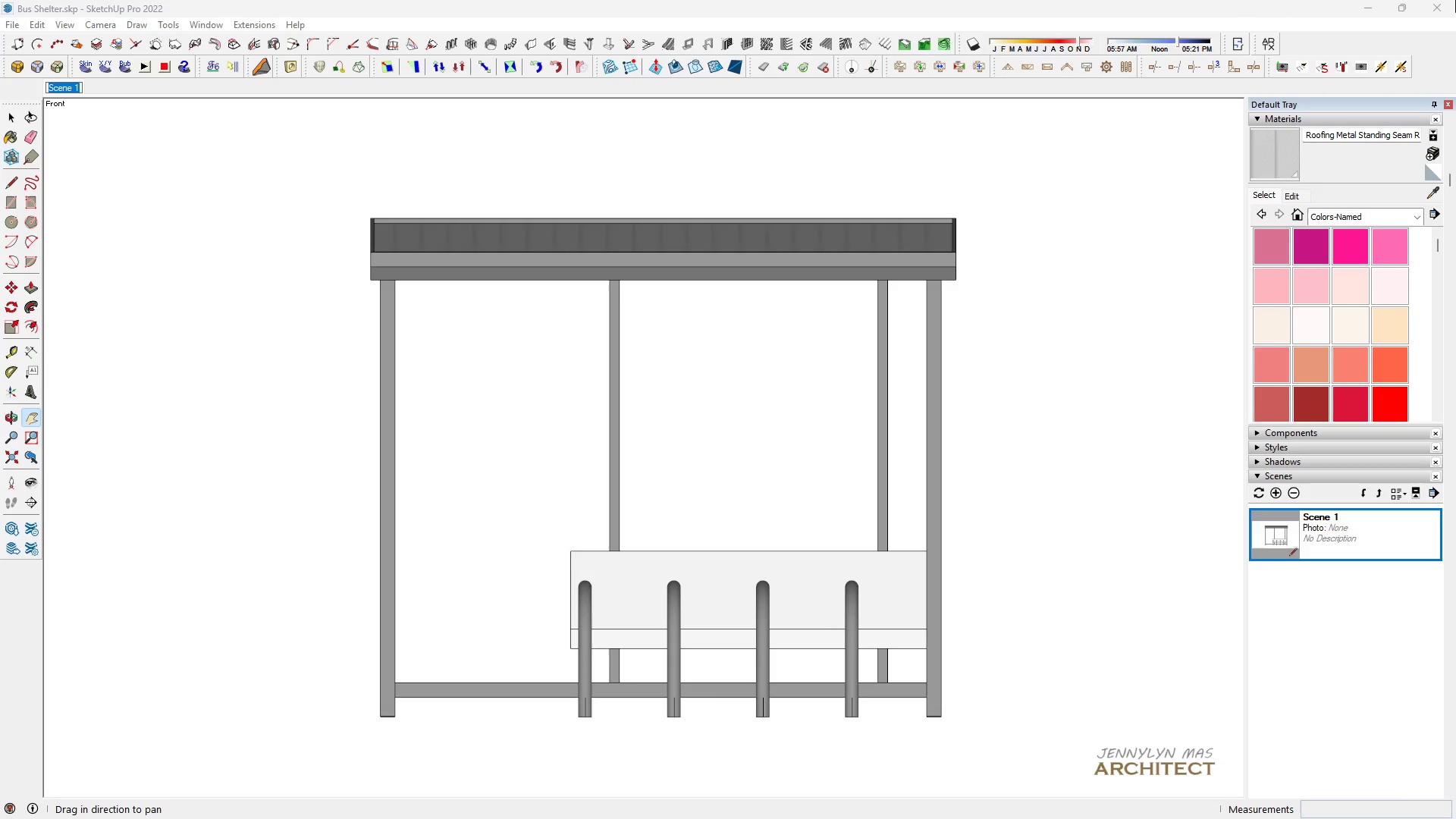 
type(Front elevation)
 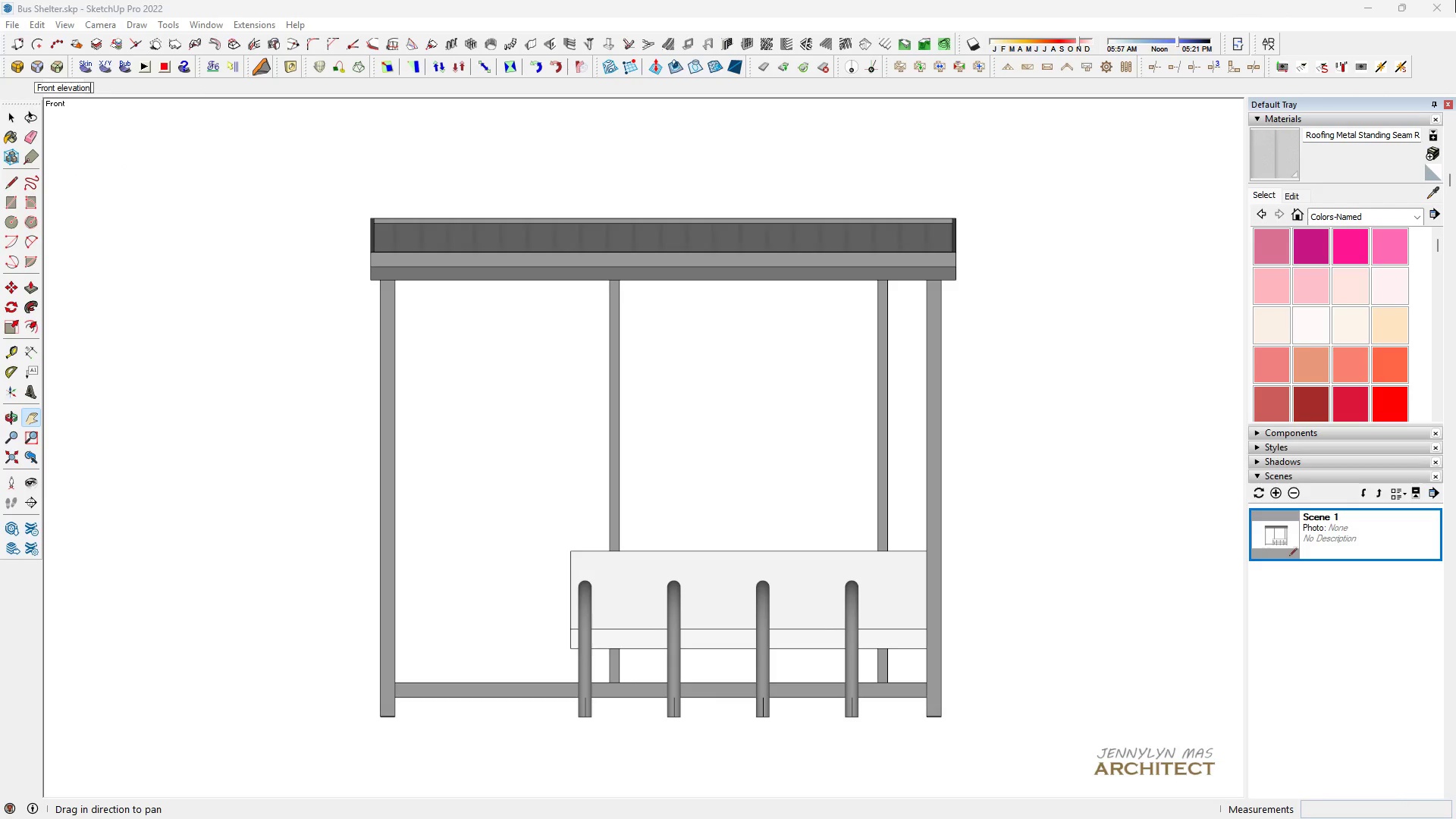 
key(Enter)
 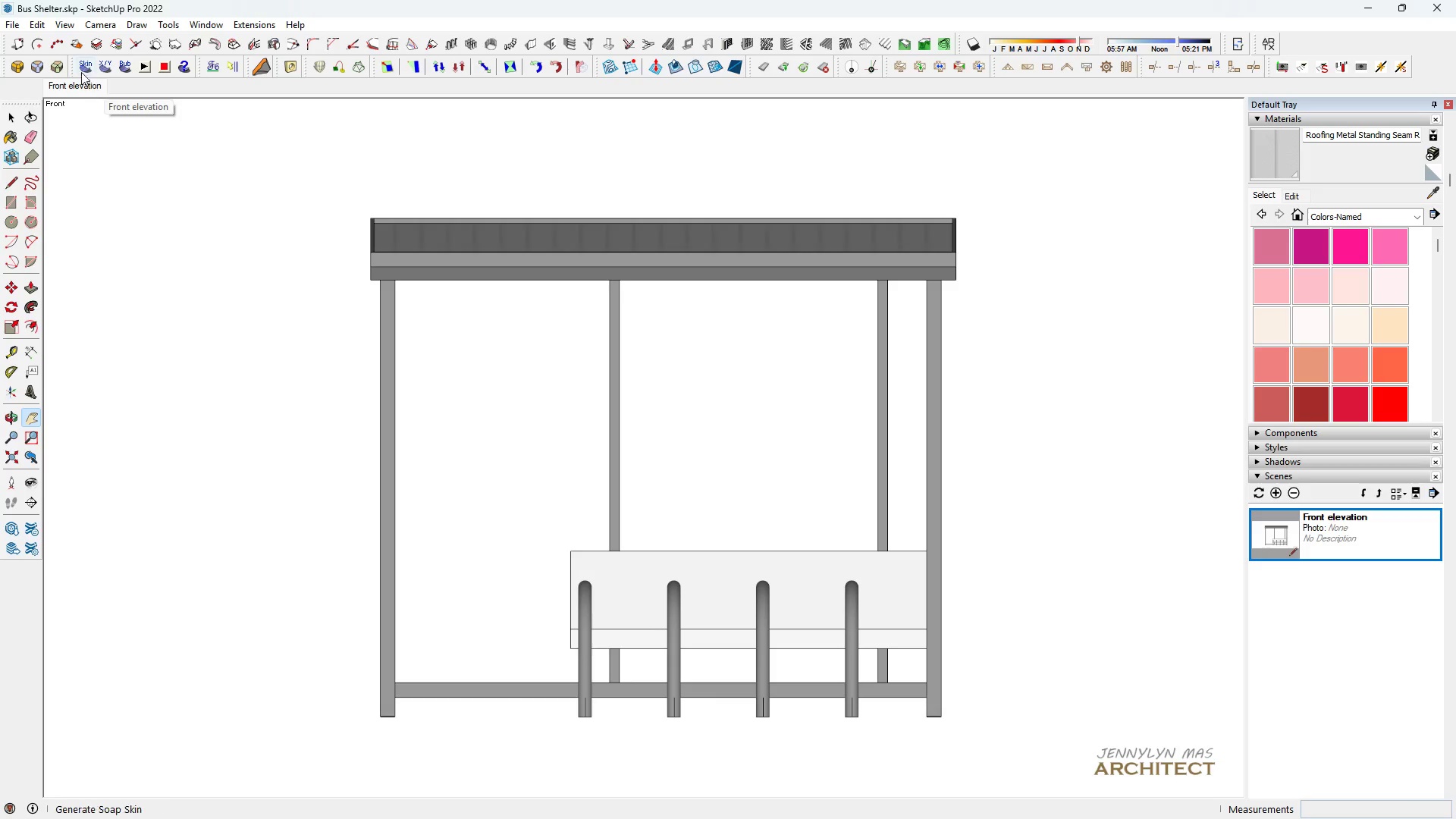 
wait(8.45)
 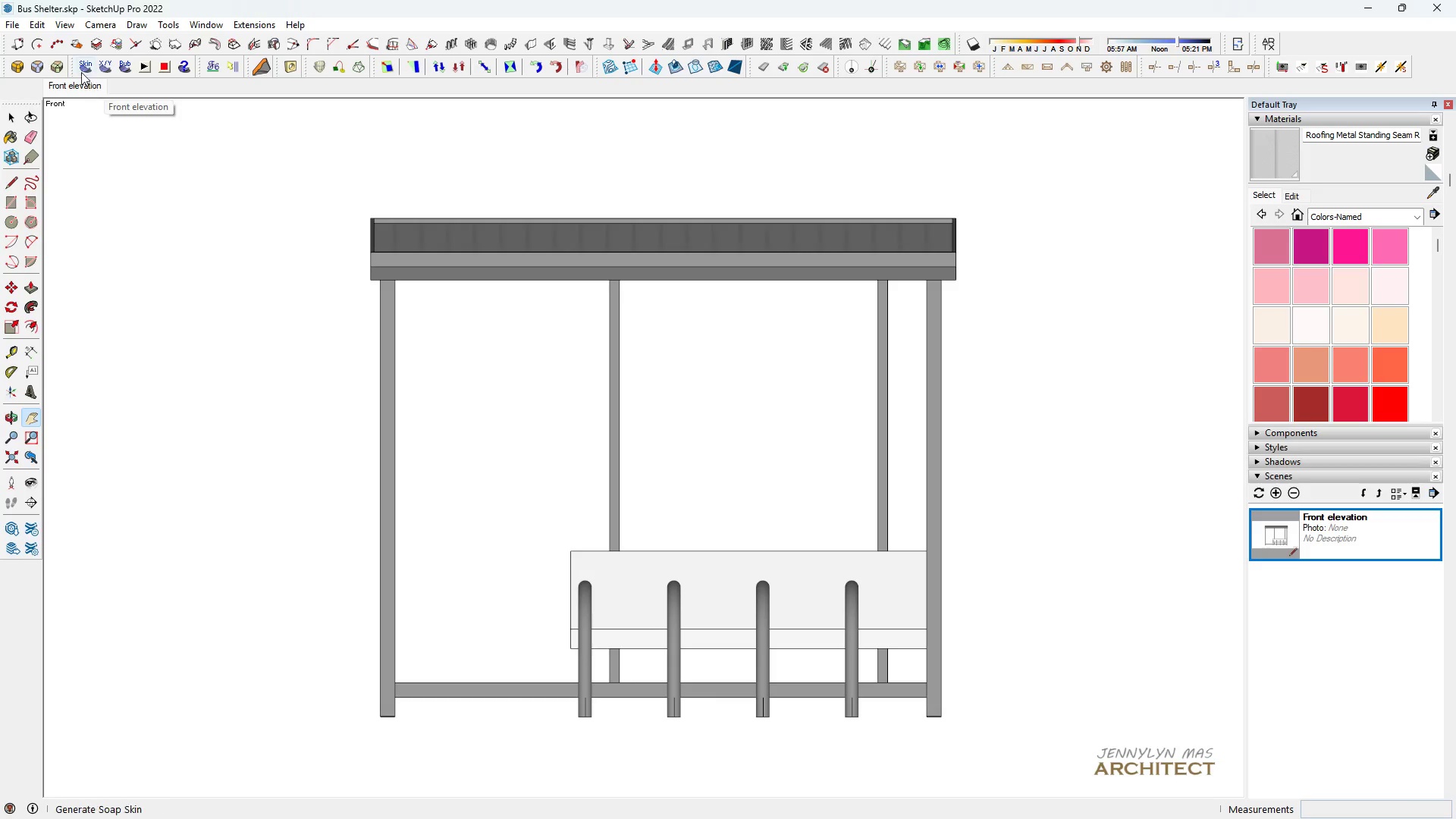 
left_click([327, 156])
 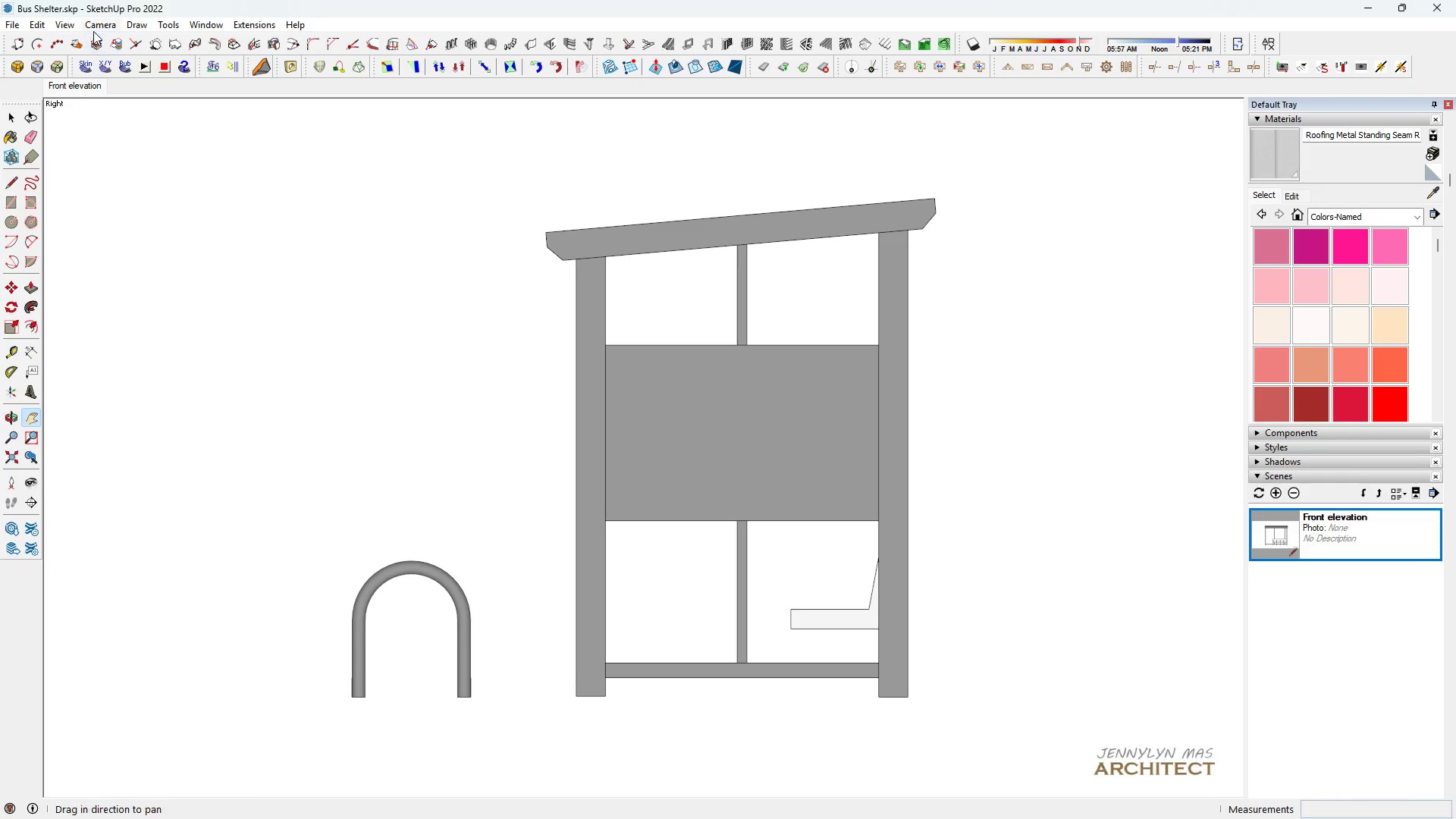 
left_click([93, 29])
 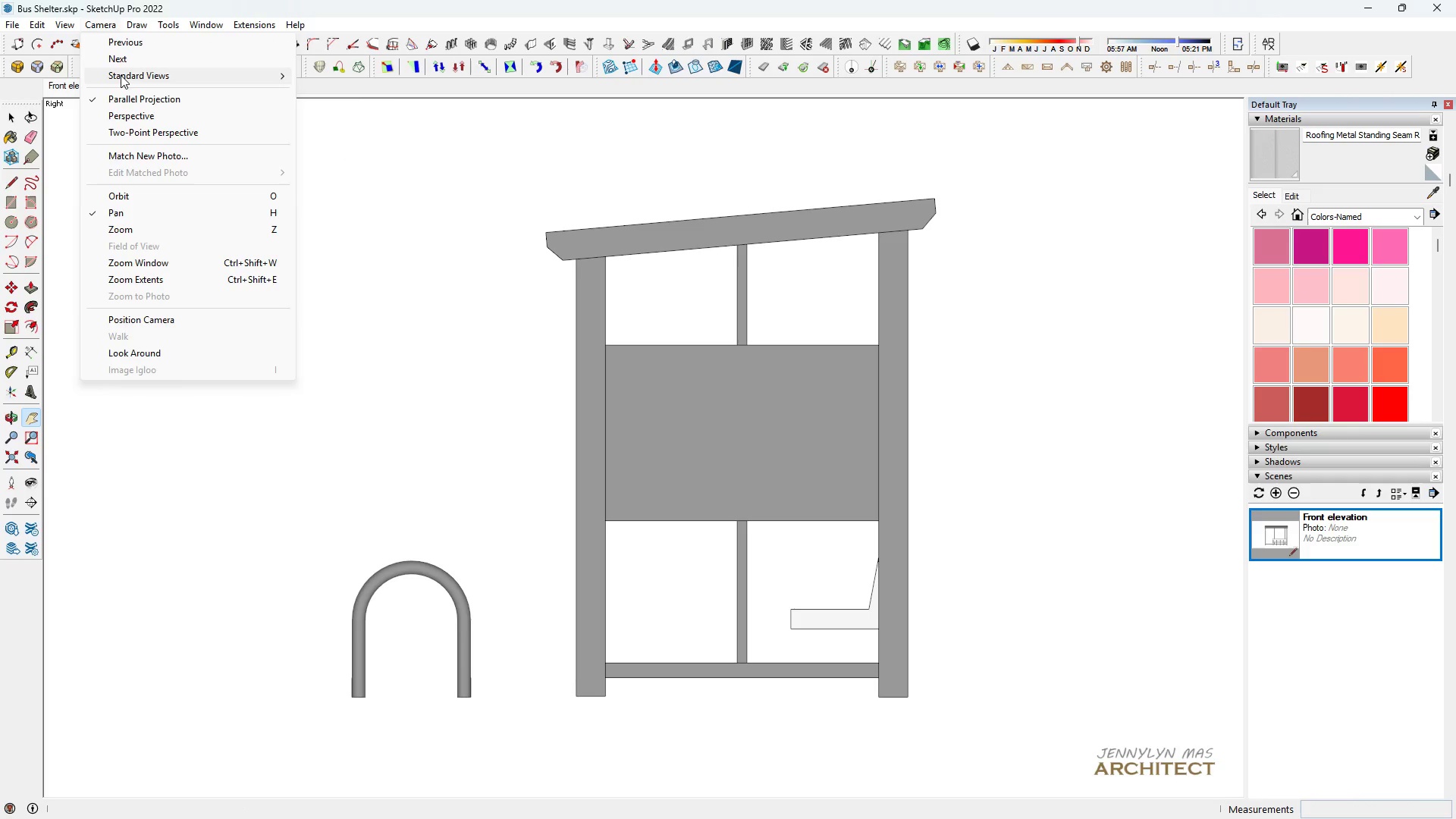 
left_click([121, 75])
 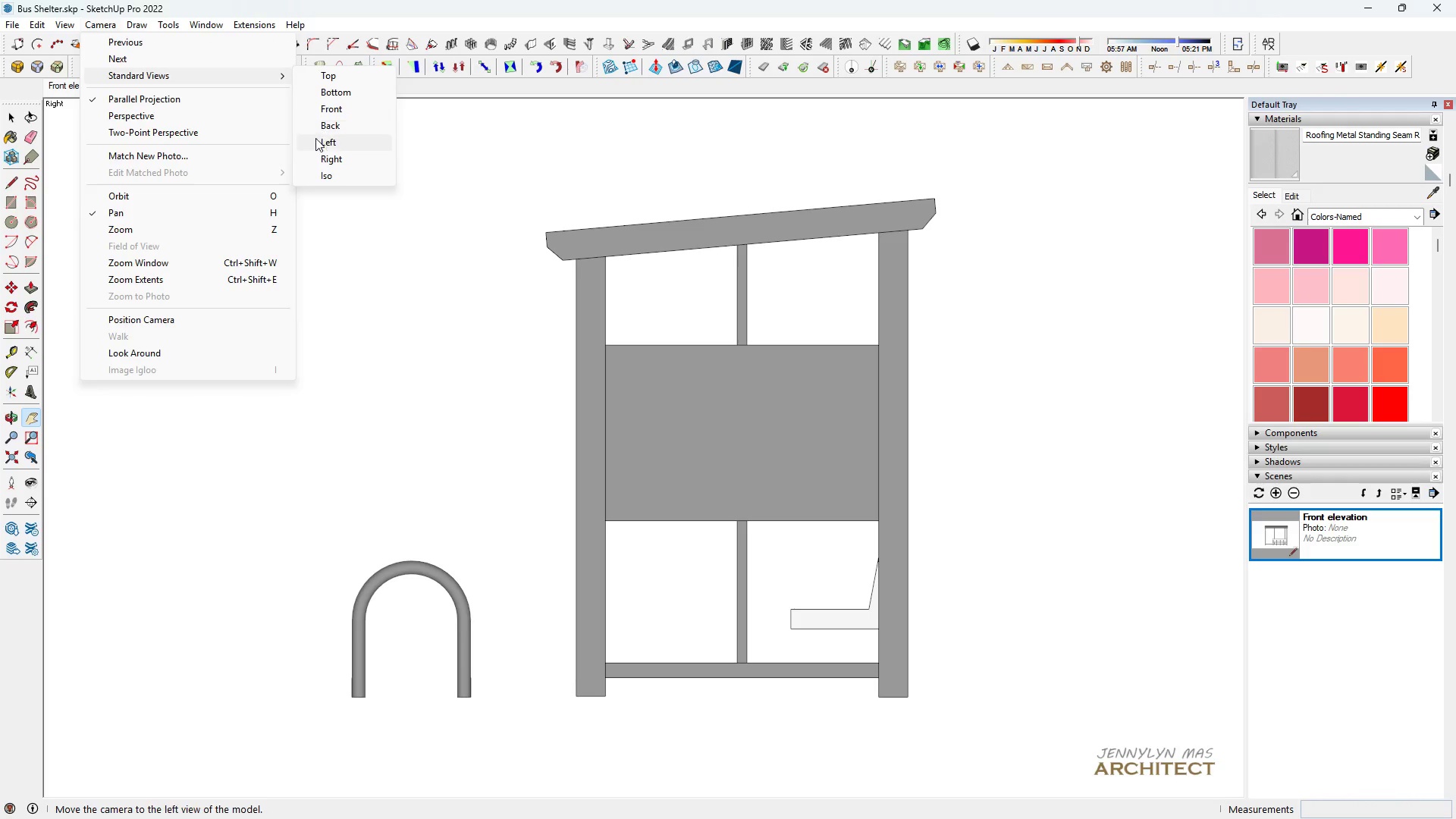 
left_click([315, 140])
 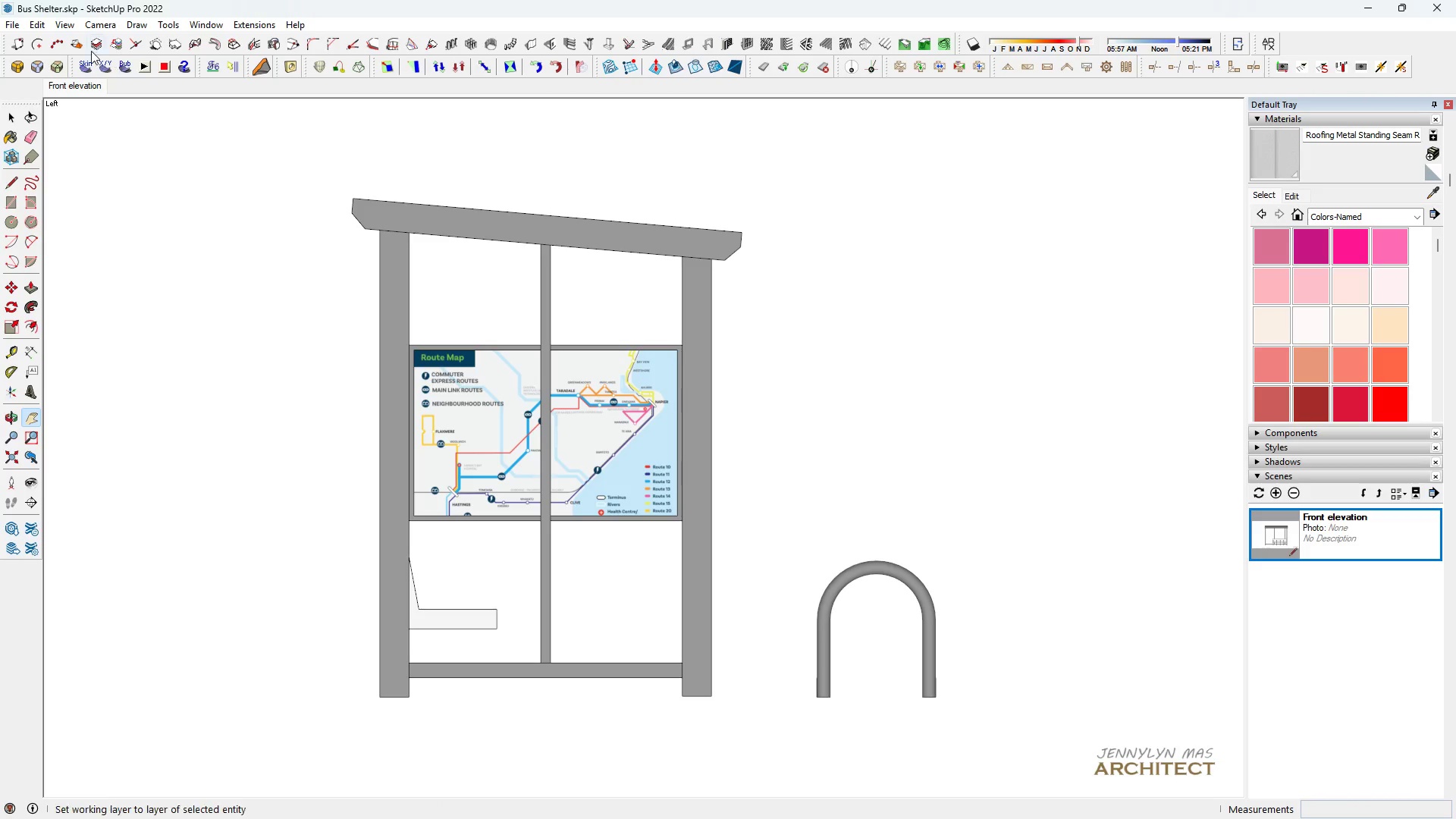 
wait(5.01)
 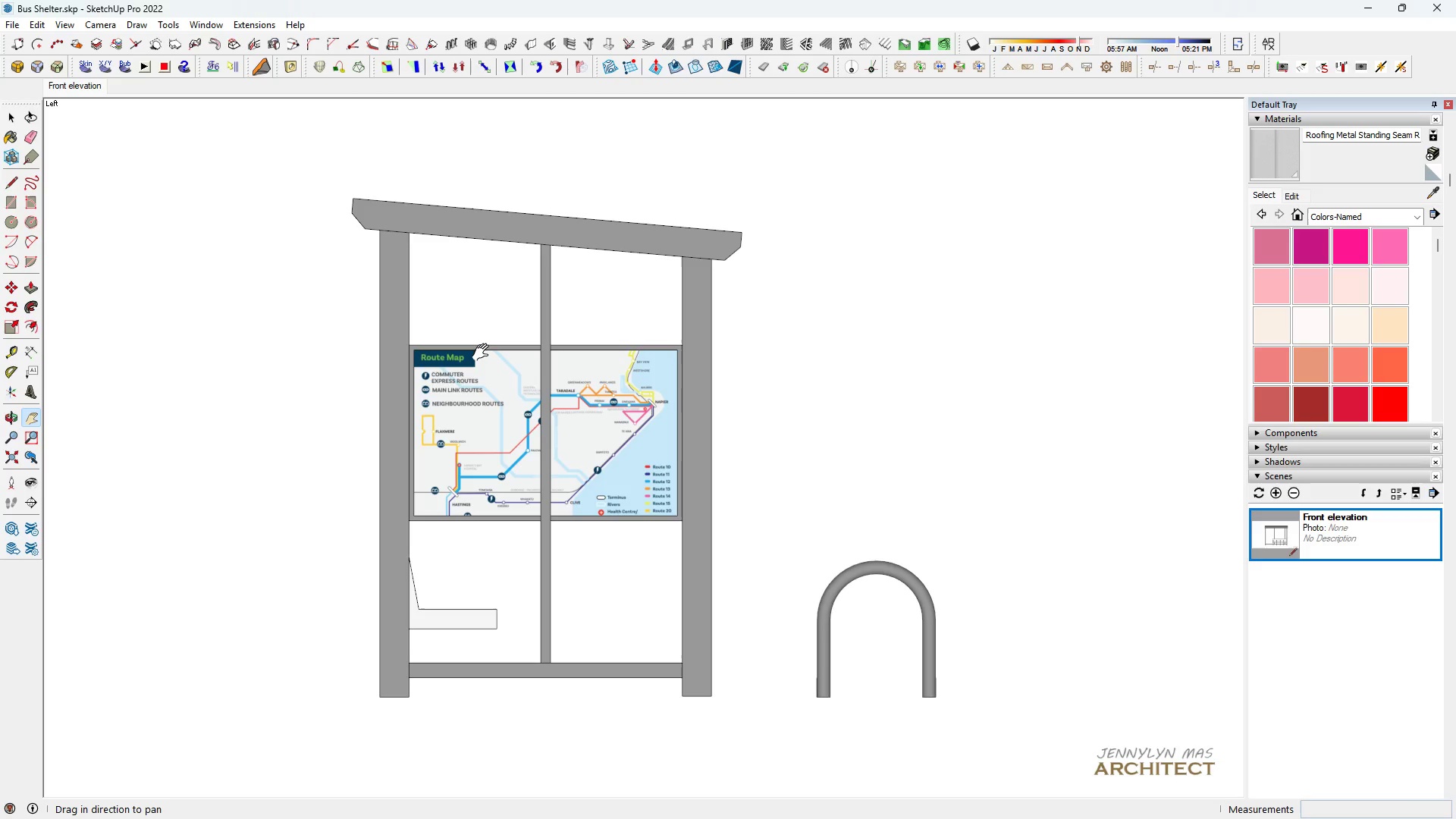 
right_click([80, 86])
 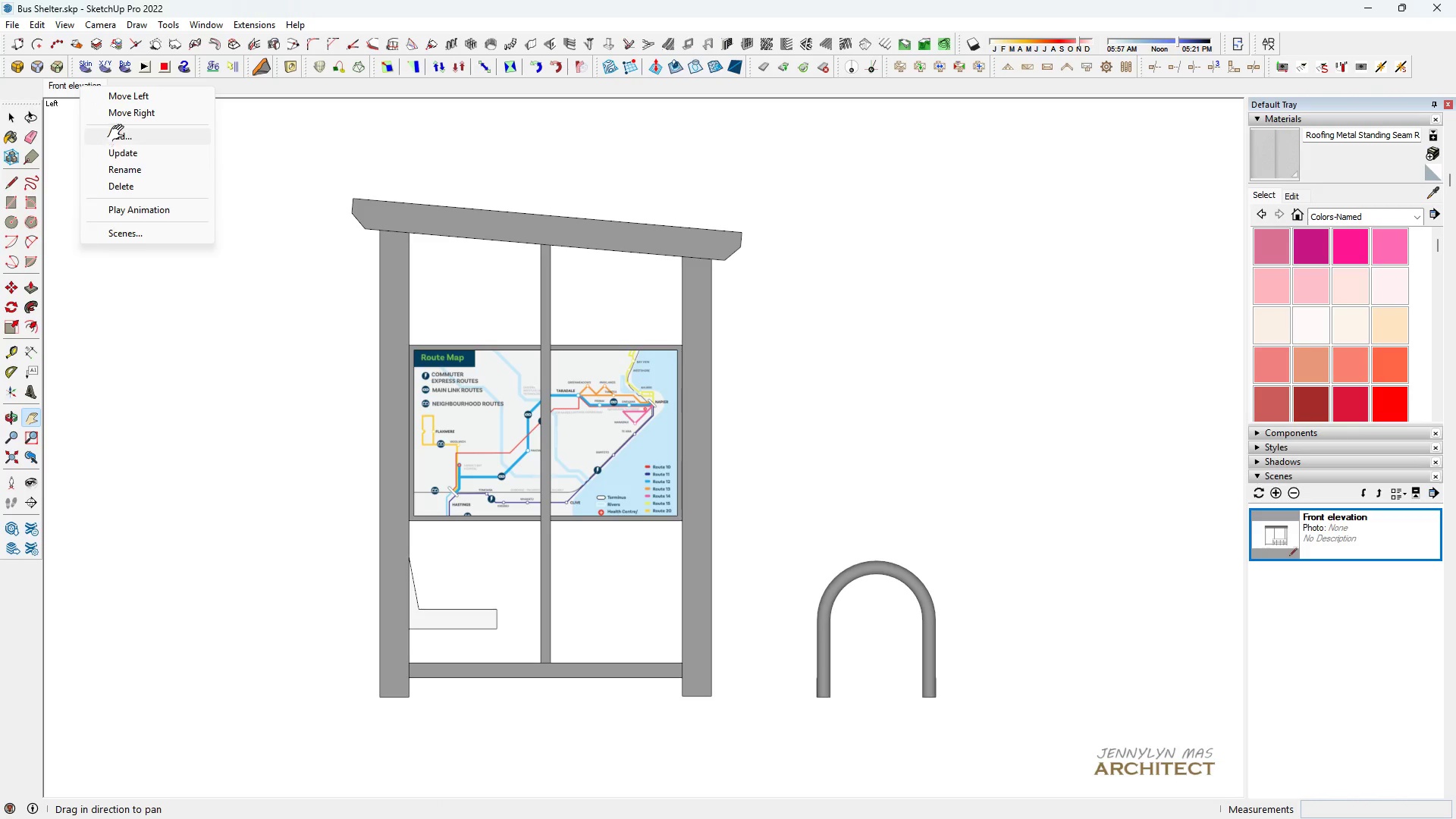 
left_click([119, 133])
 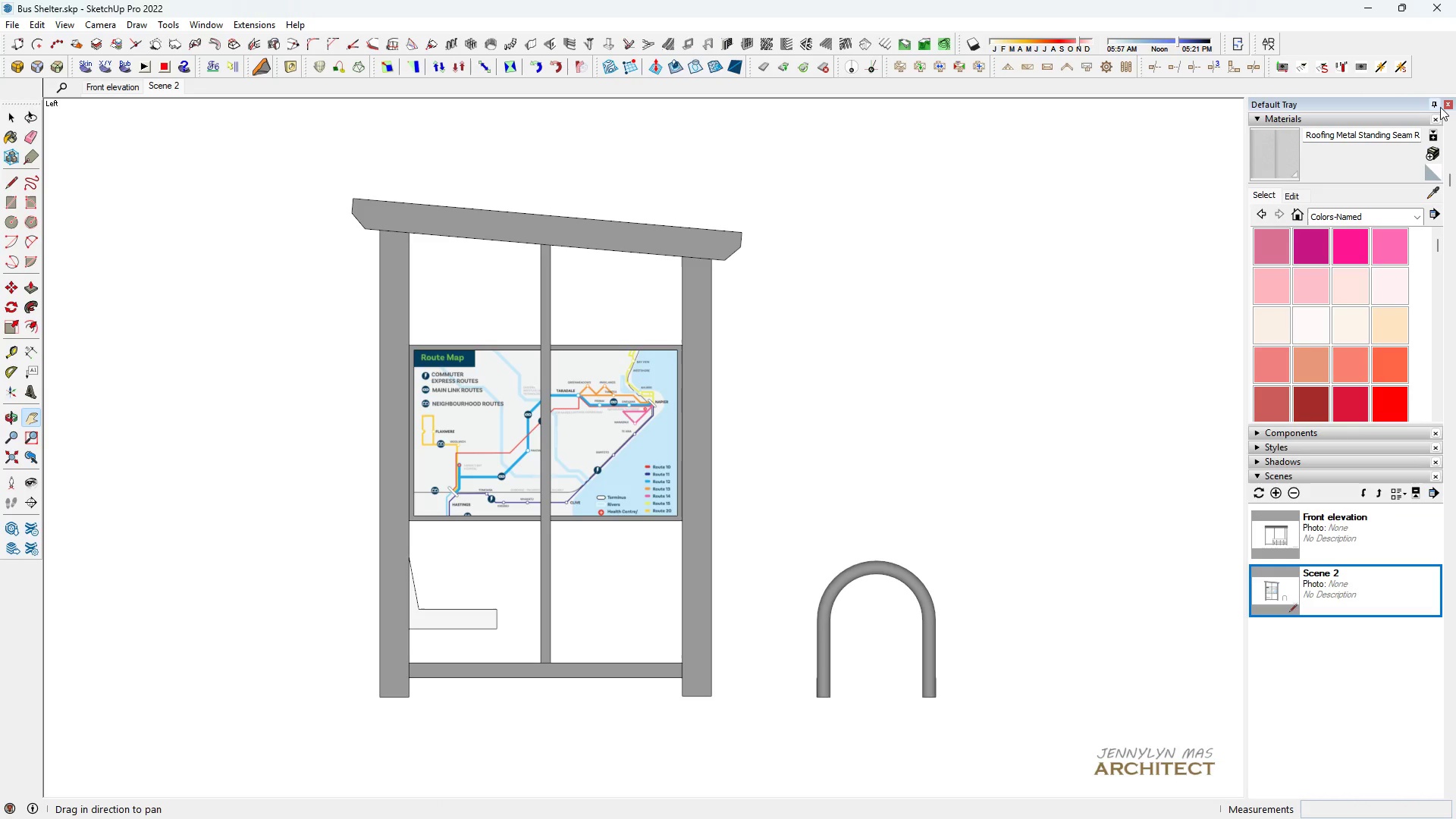 
left_click([1446, 106])
 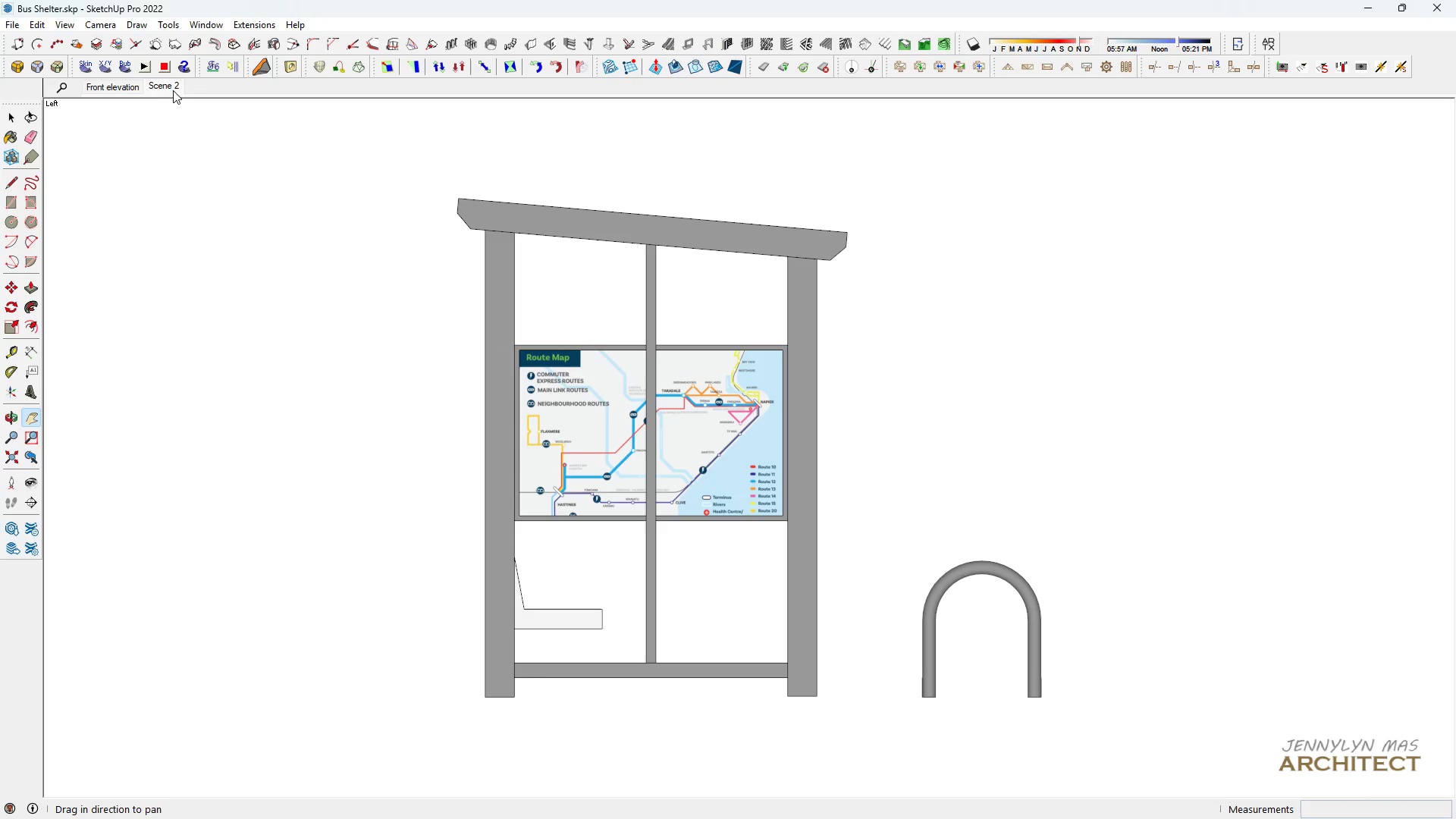 
right_click([169, 89])
 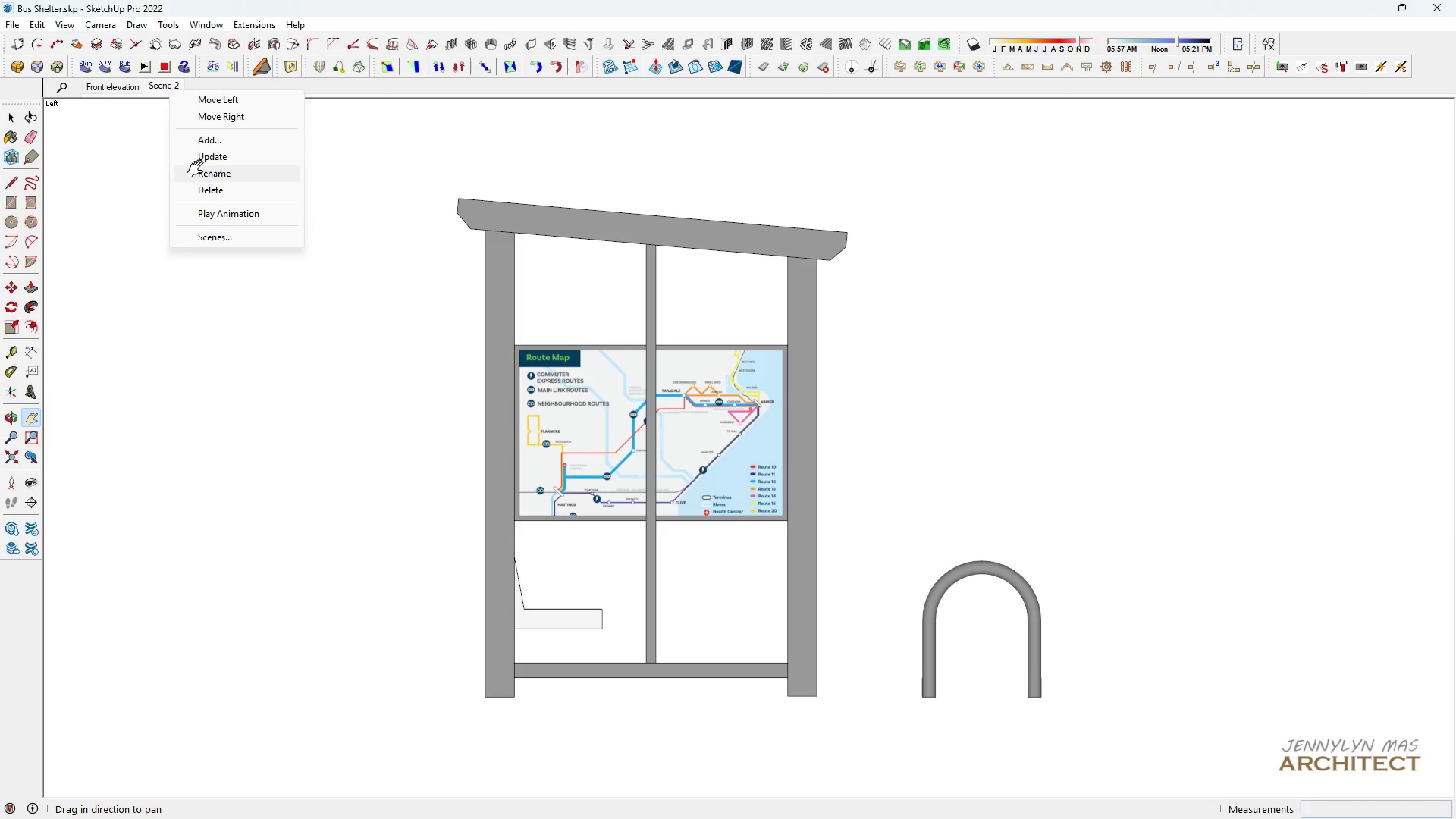 
left_click([199, 171])
 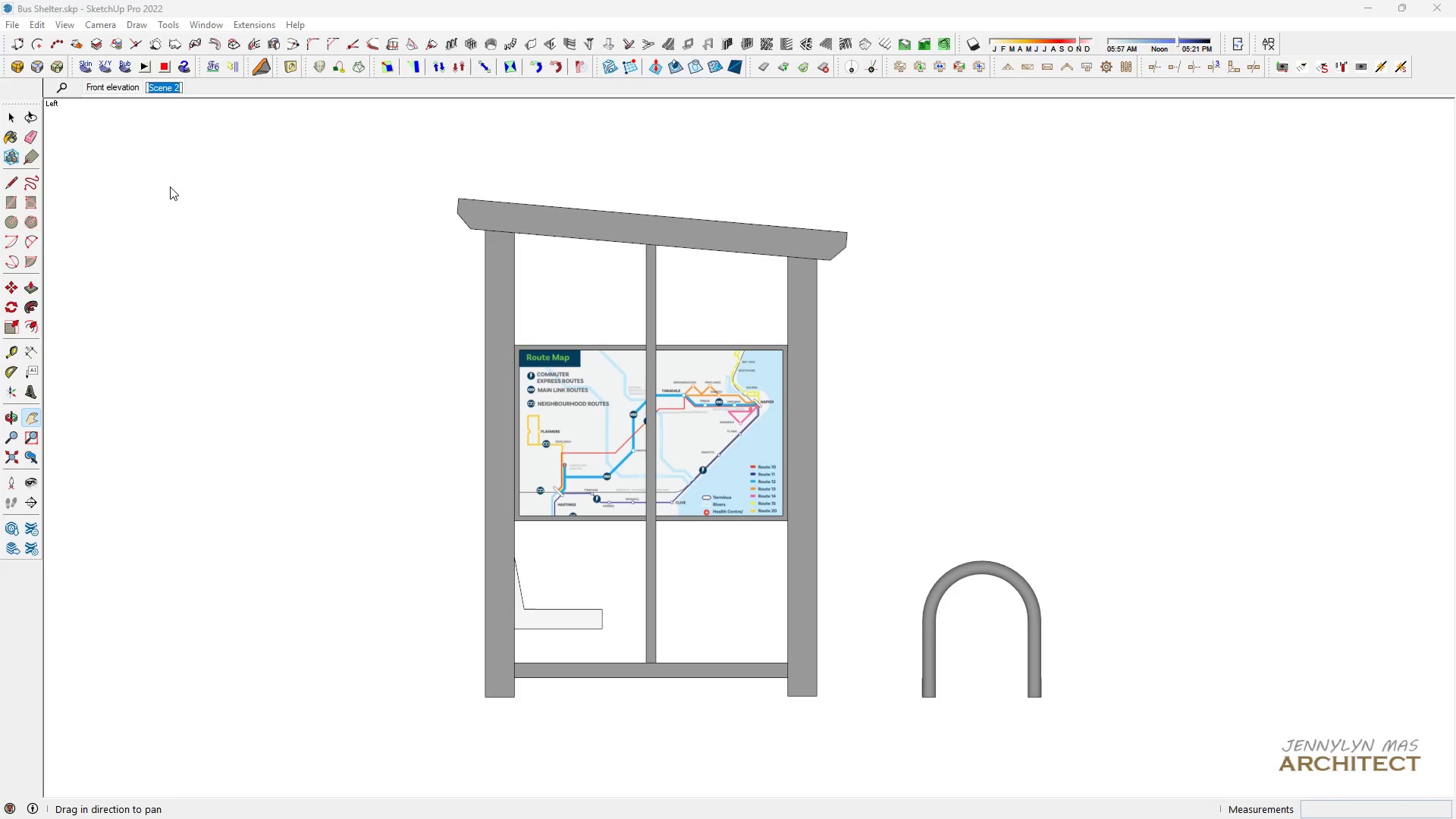 
type(Side elevation)
 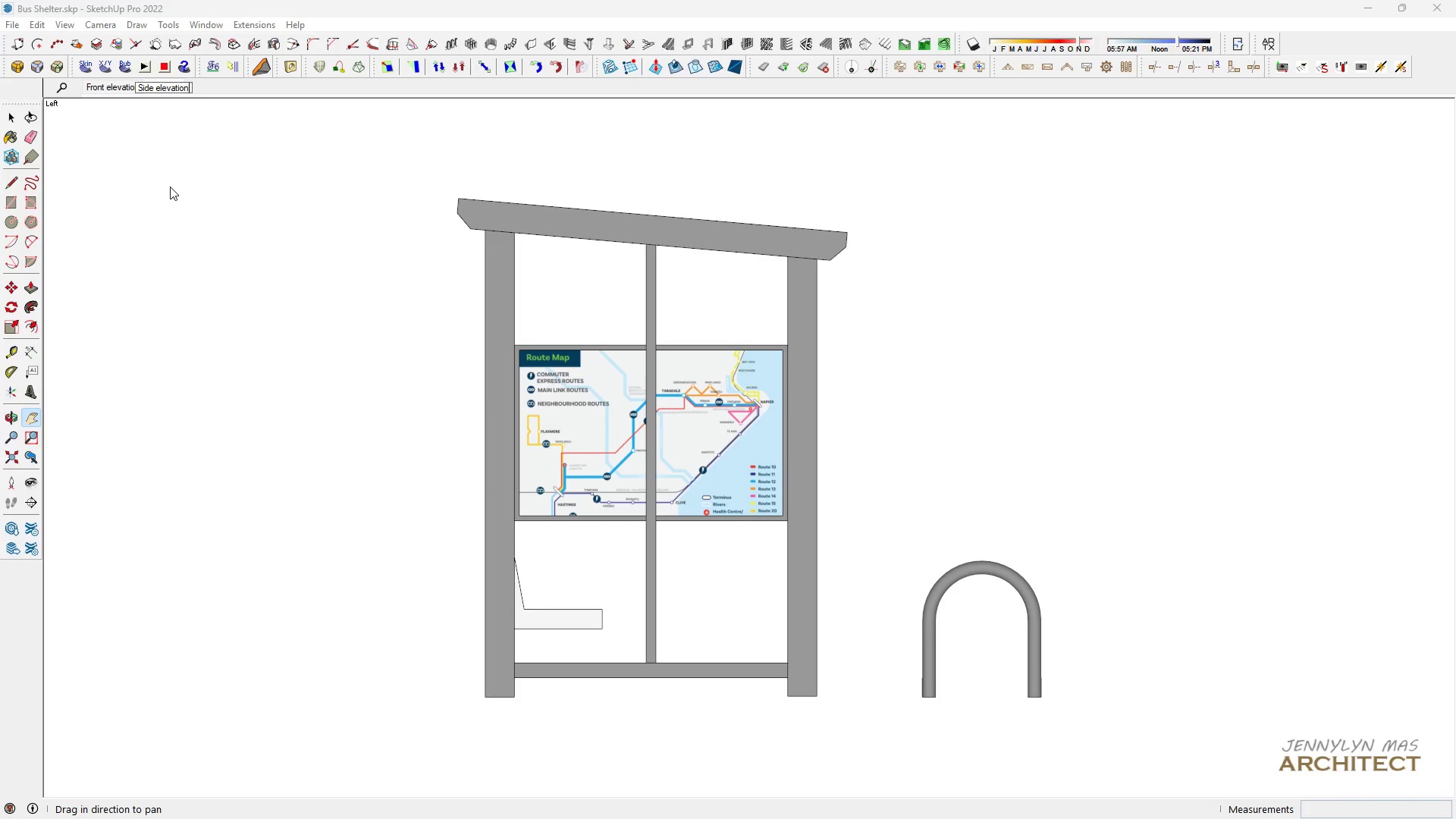 
key(Enter)
 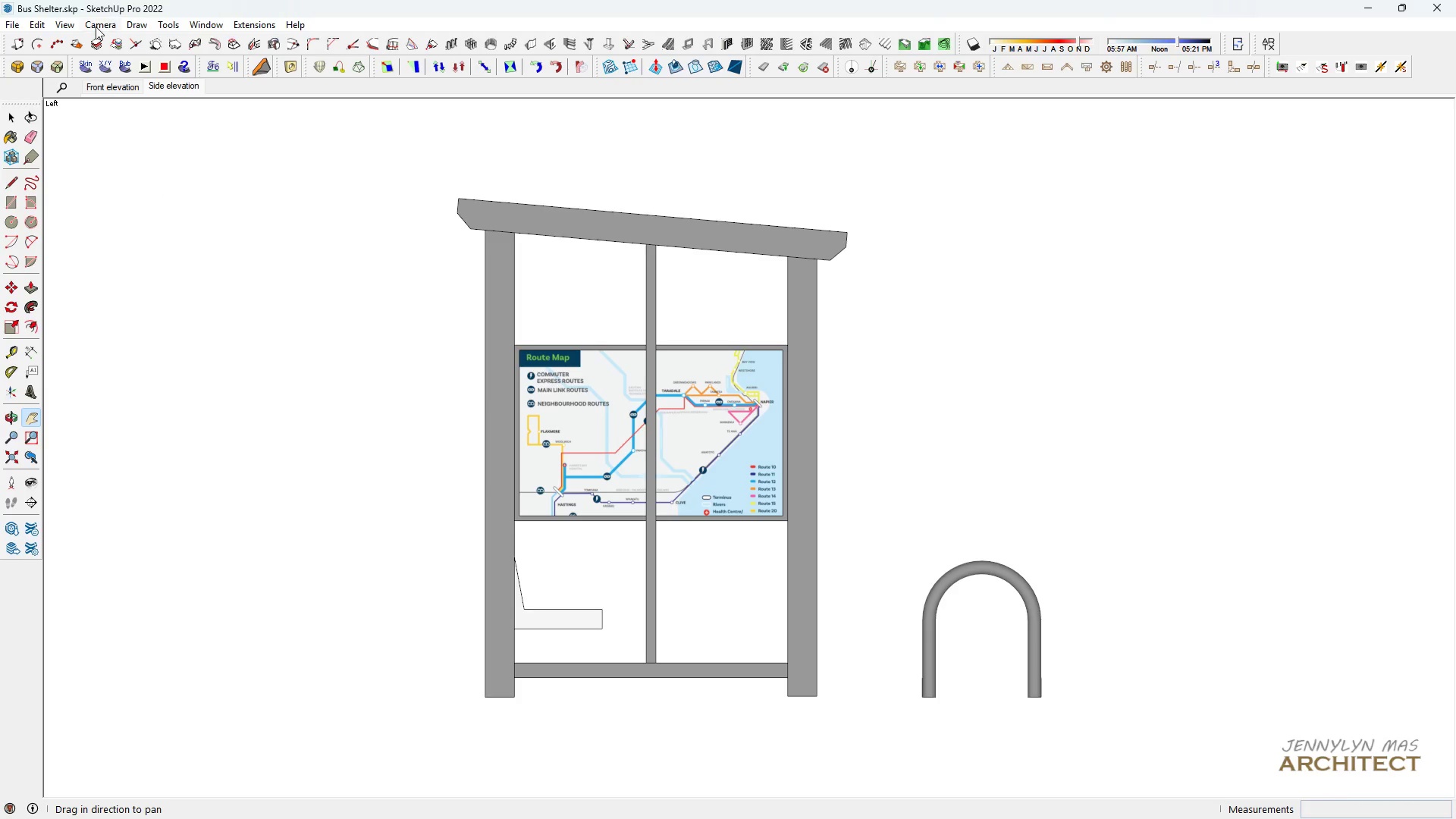 
left_click([89, 26])
 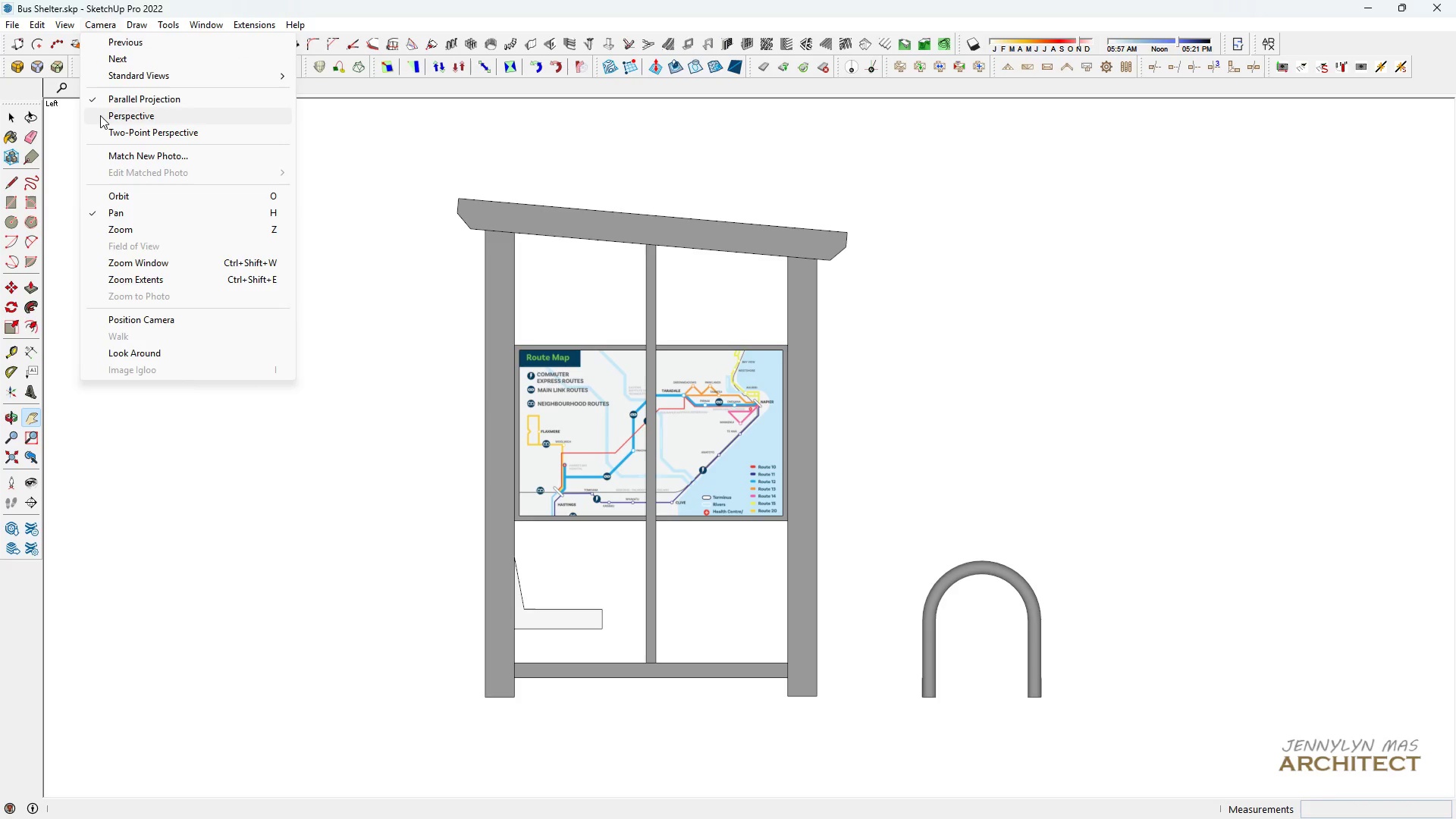 
left_click([100, 115])
 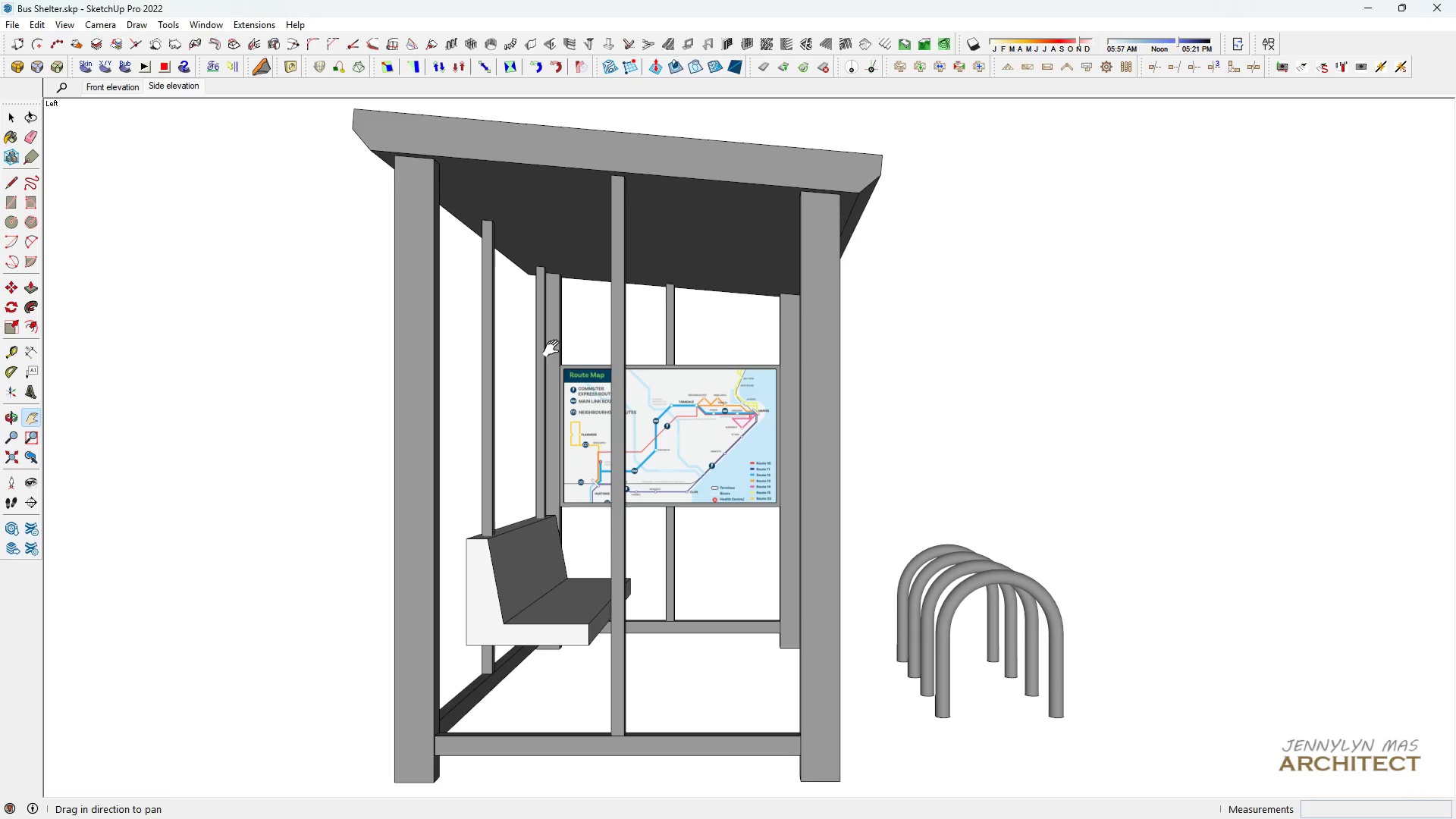 
key(Space)
 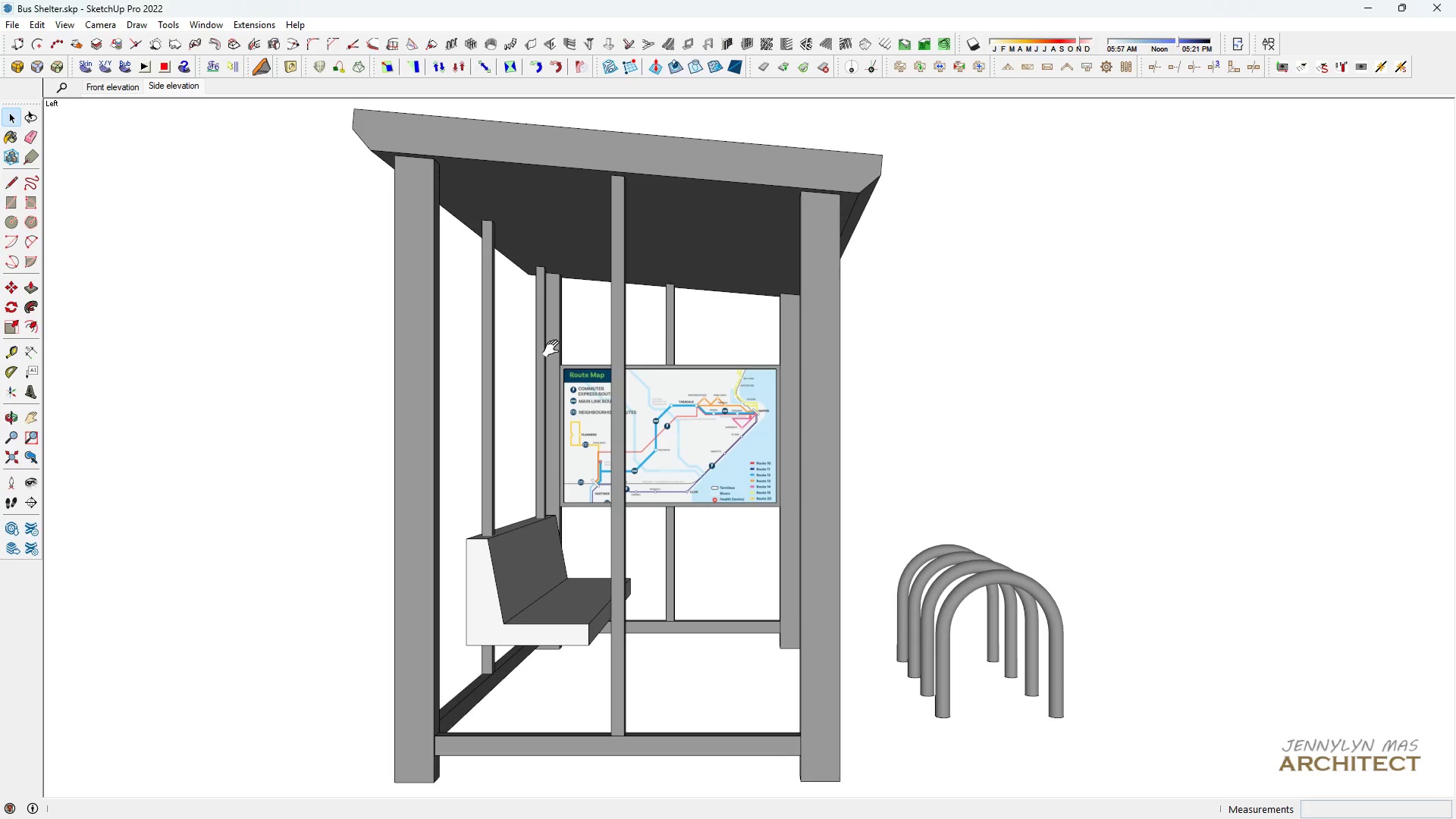 
key(H)
 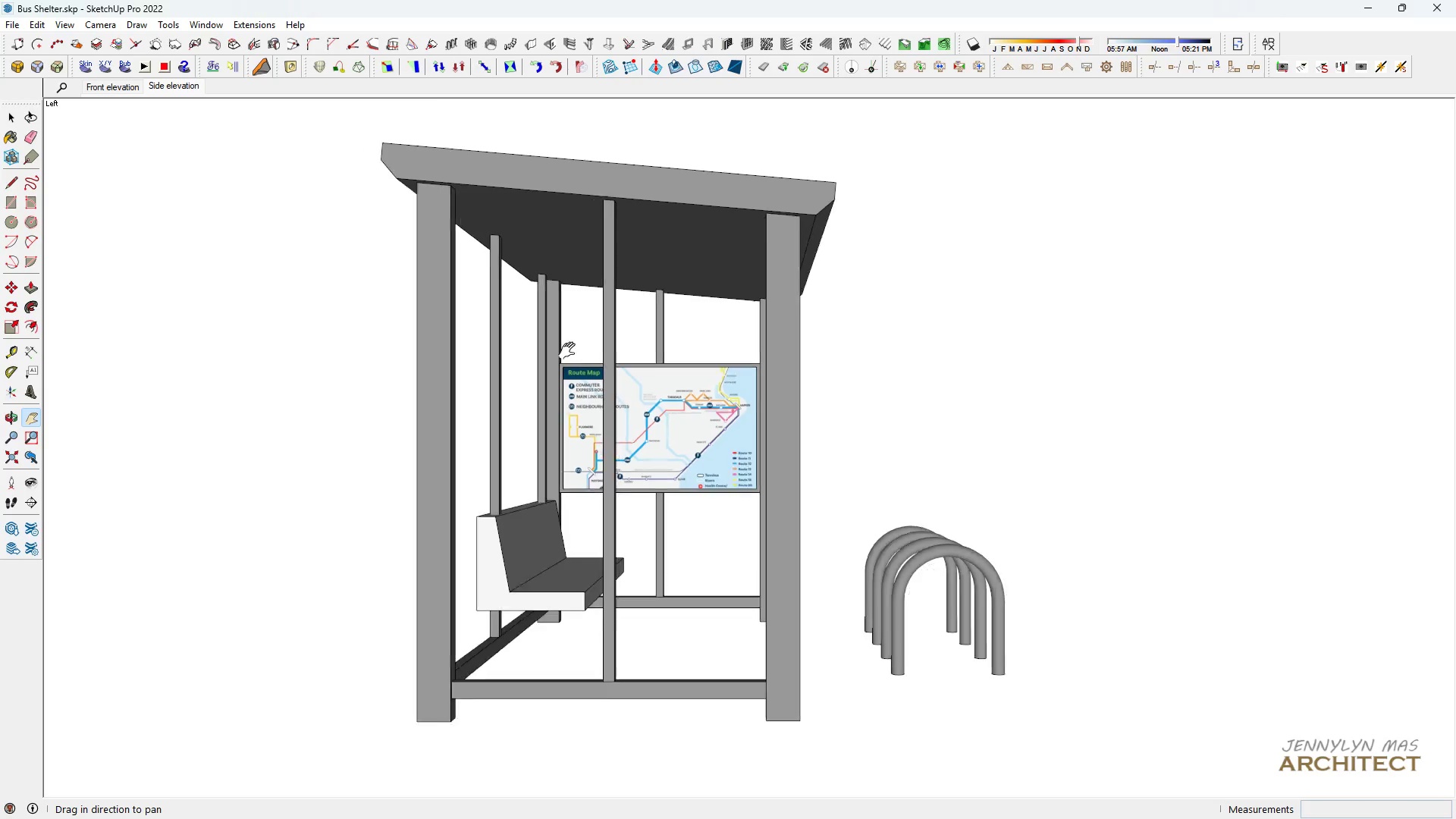 
scroll: coordinate [93, 491], scroll_direction: down, amount: 4.0
 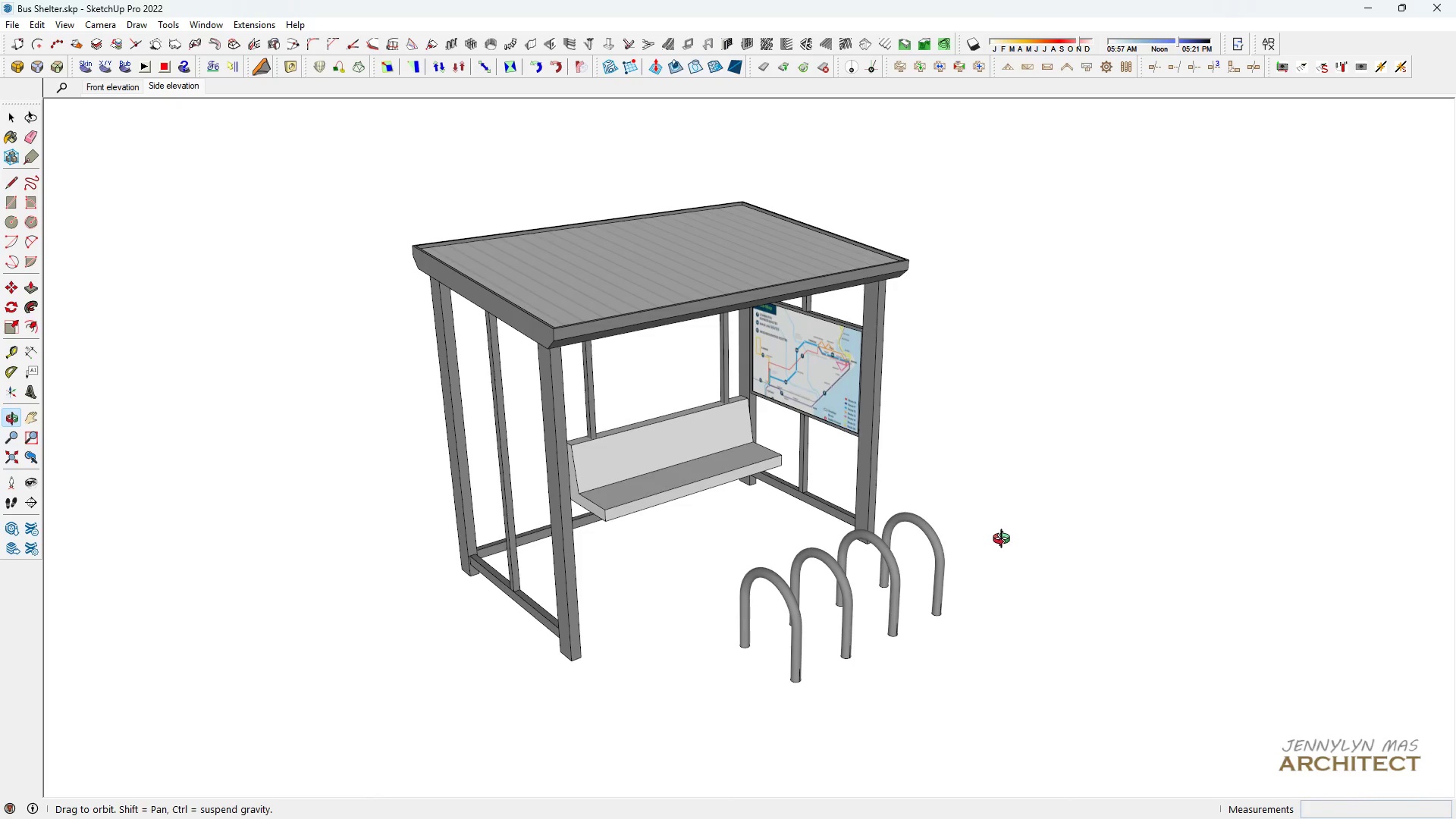 
left_click_drag(start_coordinate=[682, 577], to_coordinate=[701, 576])
 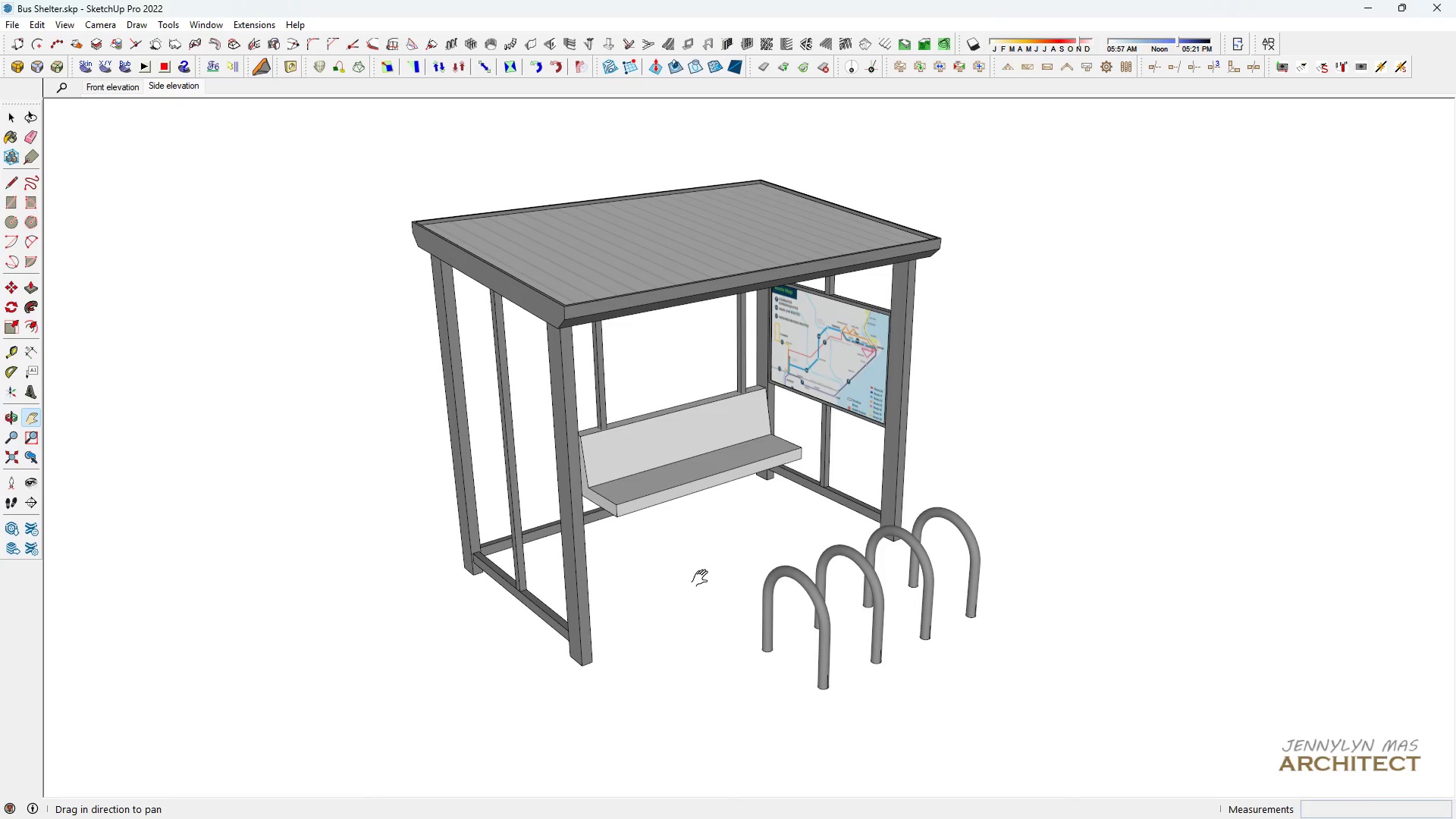 
scroll: coordinate [703, 579], scroll_direction: up, amount: 1.0
 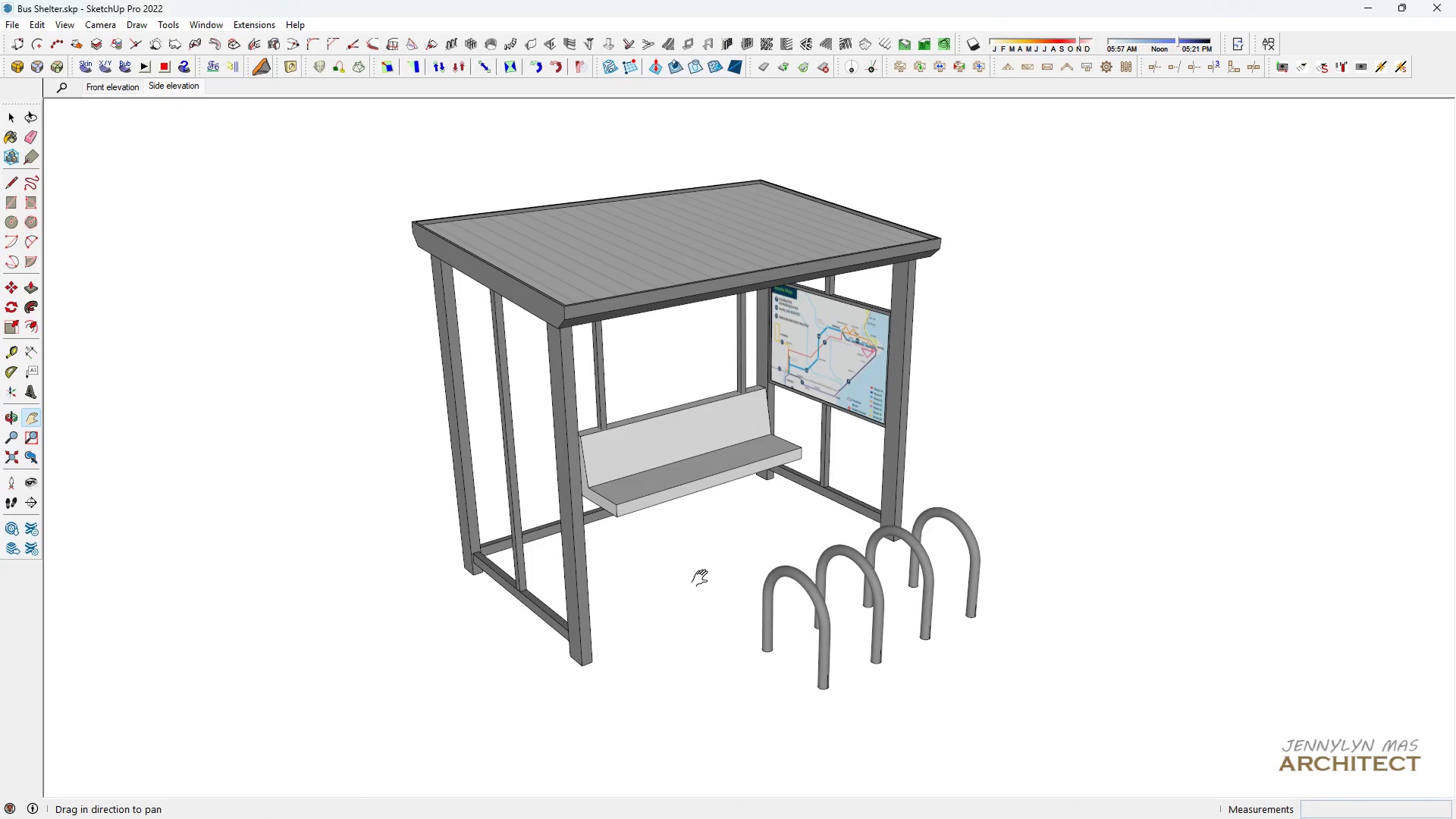 
left_click_drag(start_coordinate=[703, 579], to_coordinate=[714, 628])
 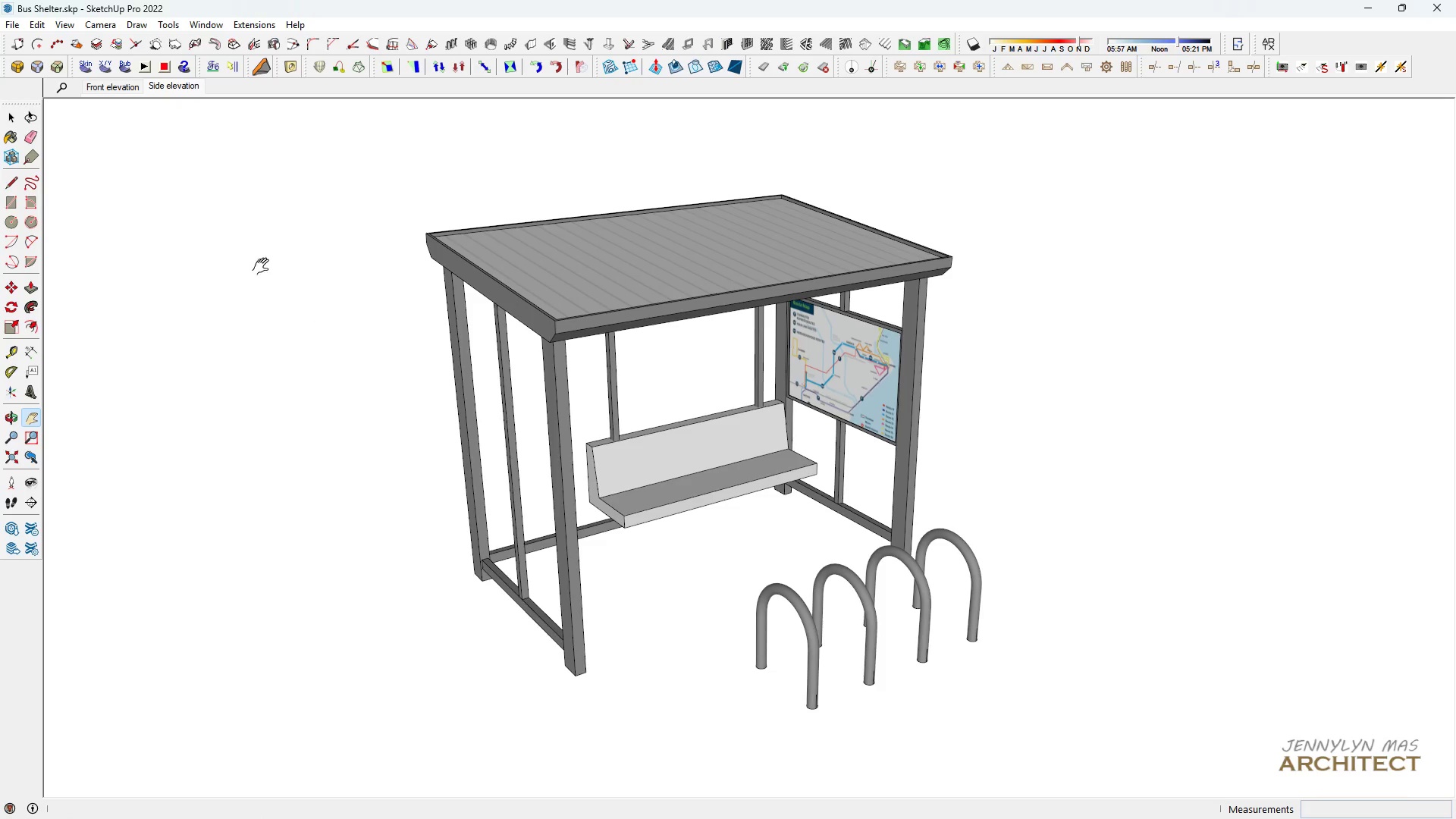 
left_click_drag(start_coordinate=[265, 262], to_coordinate=[278, 270])
 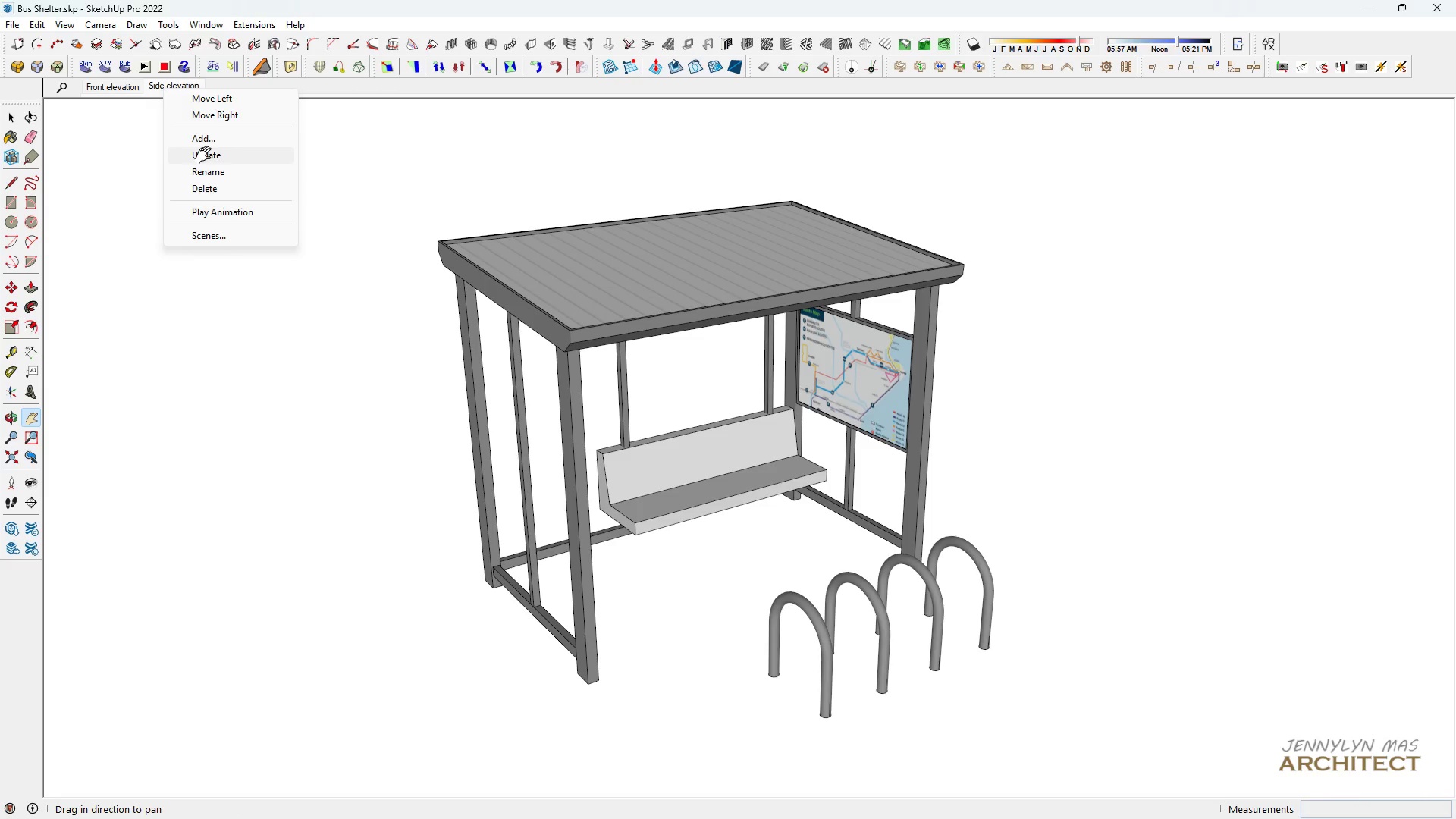 
left_click([197, 142])
 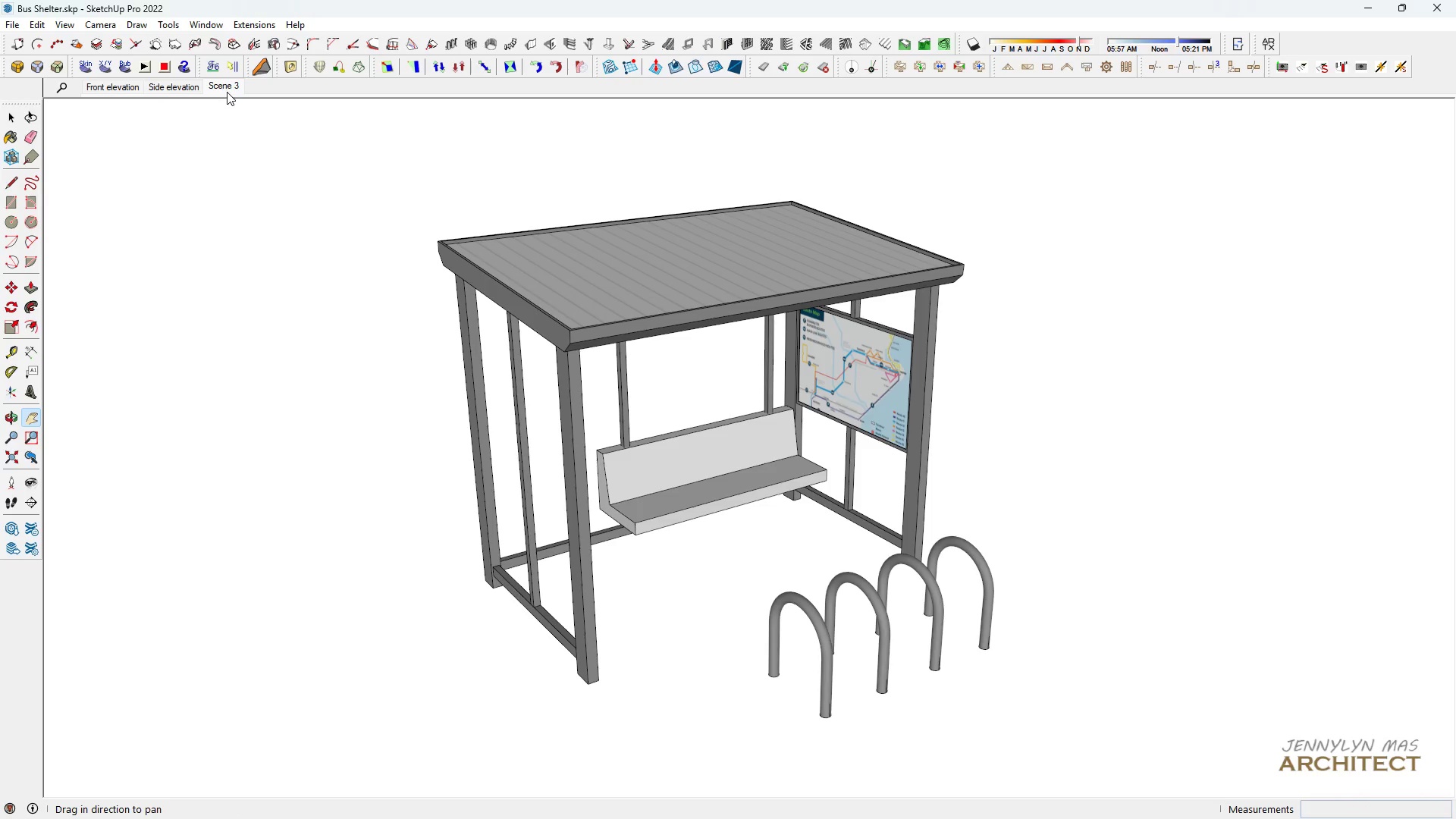 
right_click([225, 89])
 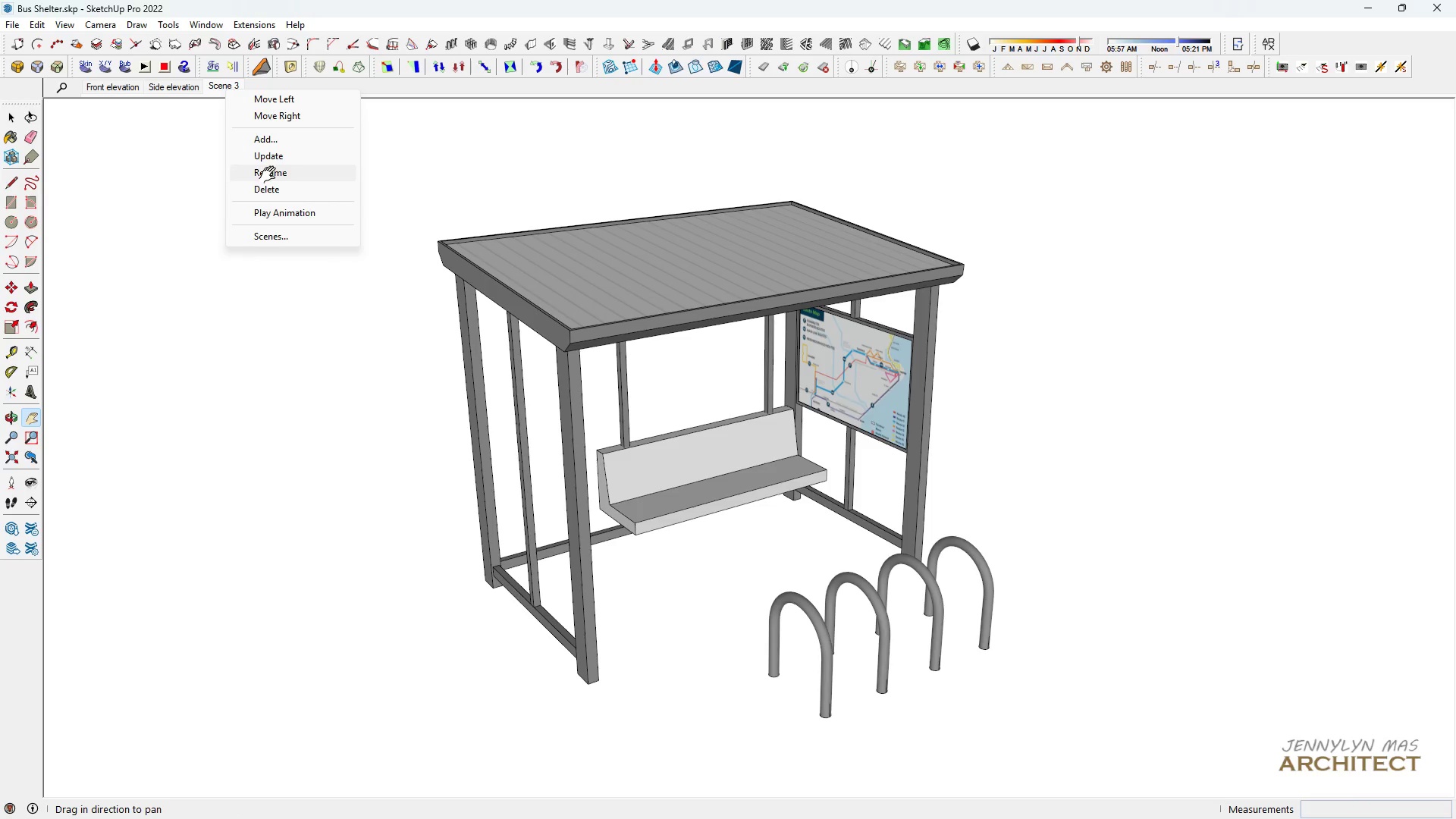 
left_click([271, 175])
 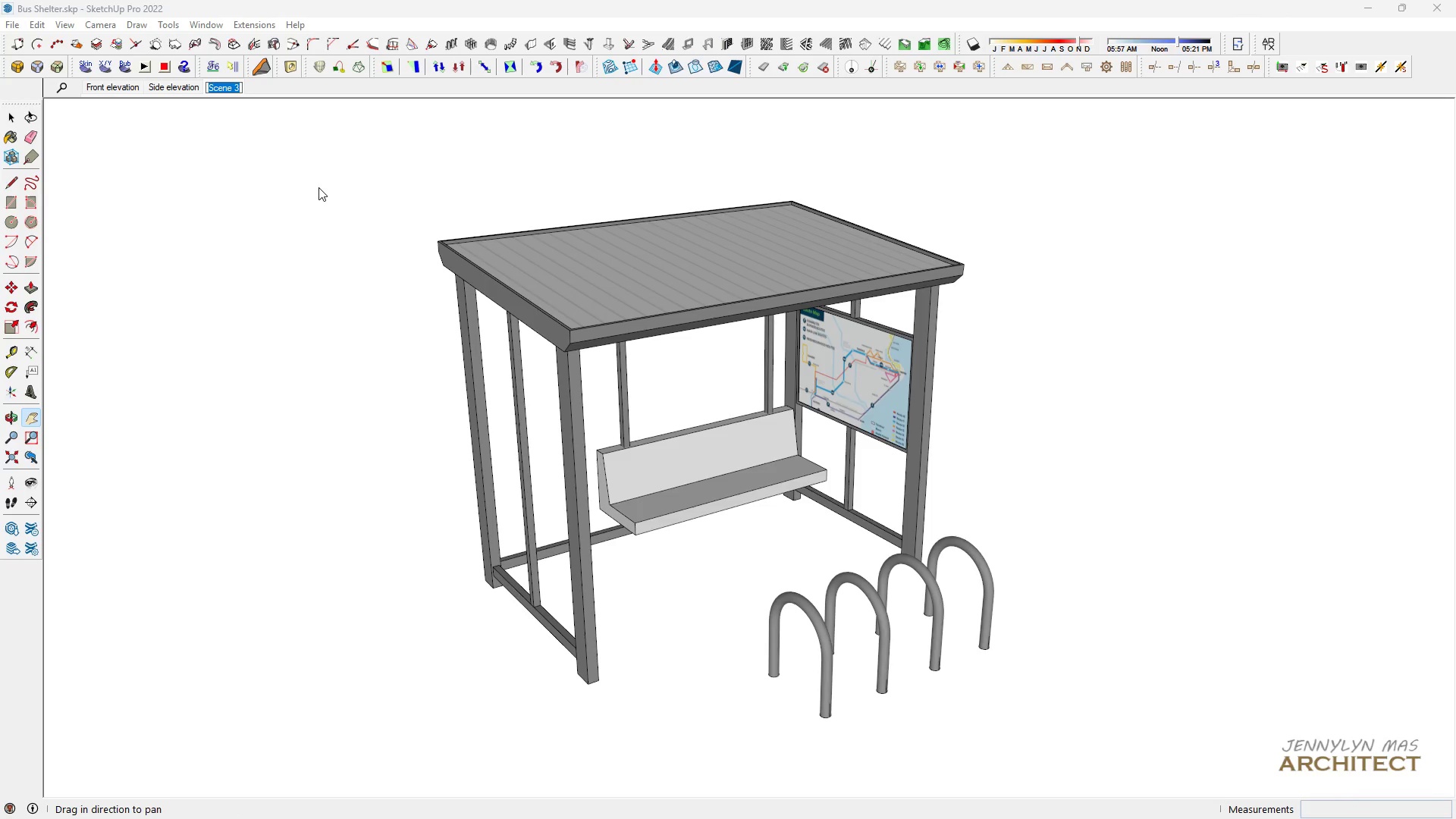 
type(Perspective)
 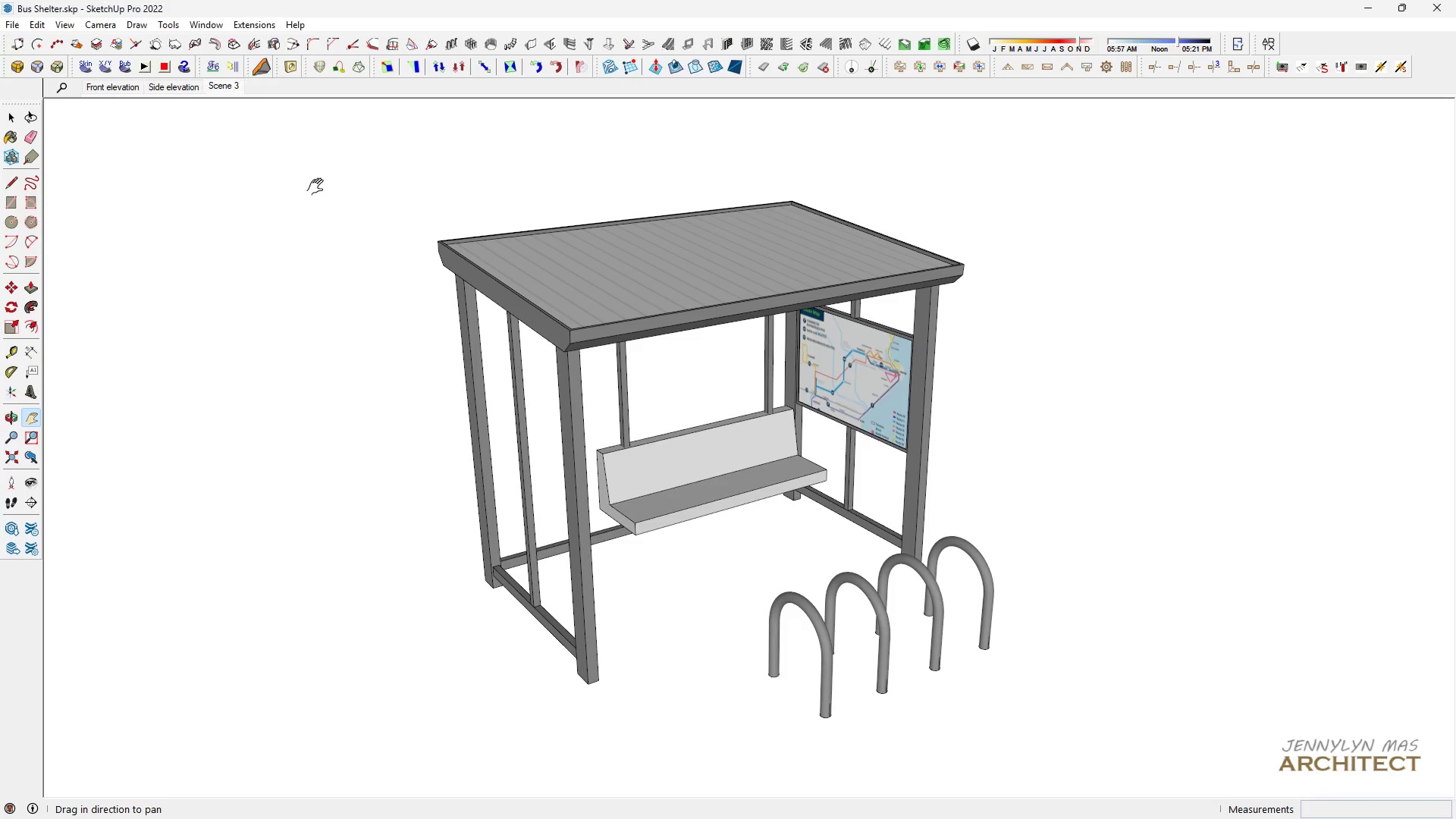 
key(Enter)